 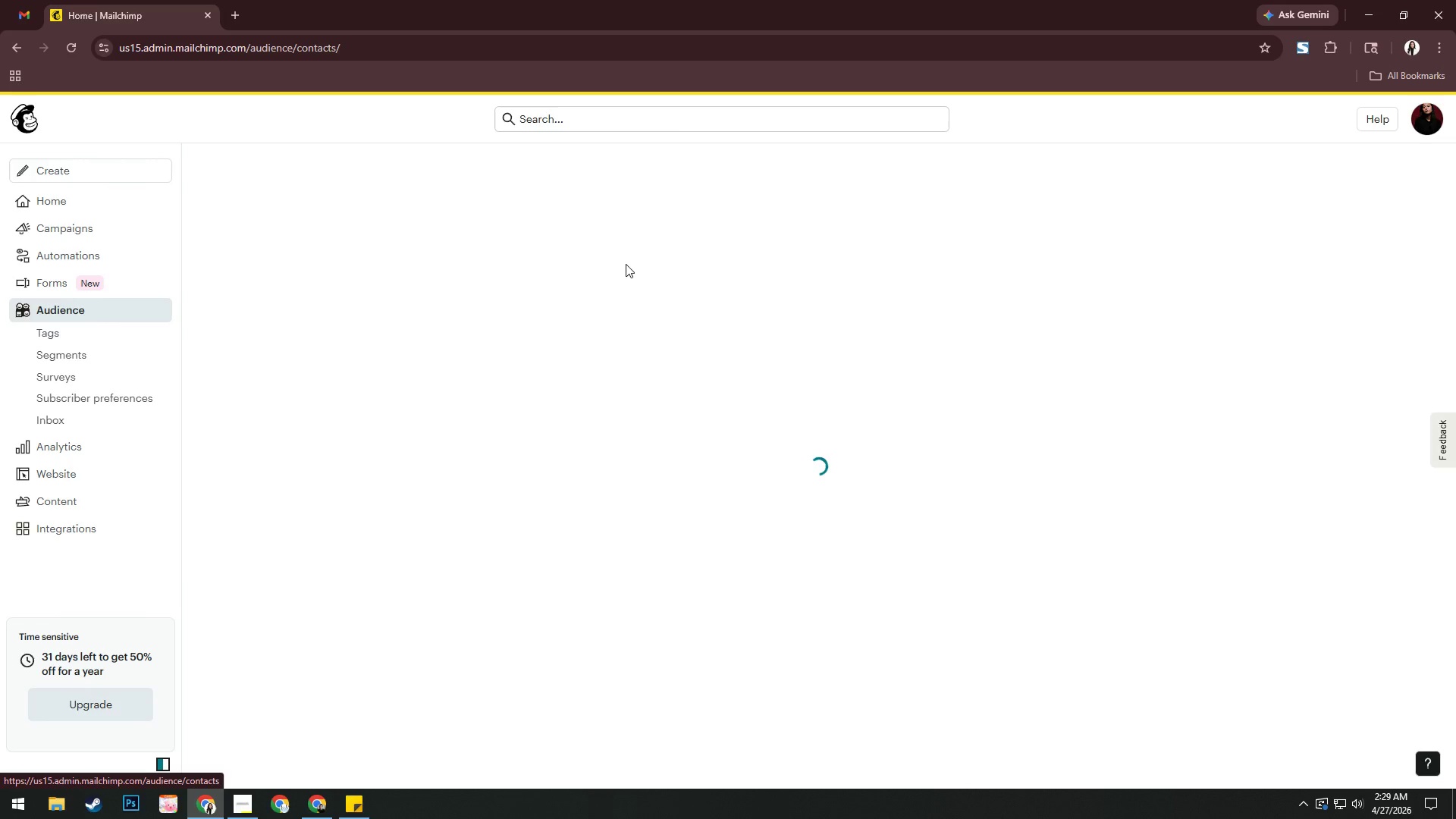 
left_click([77, 250])
 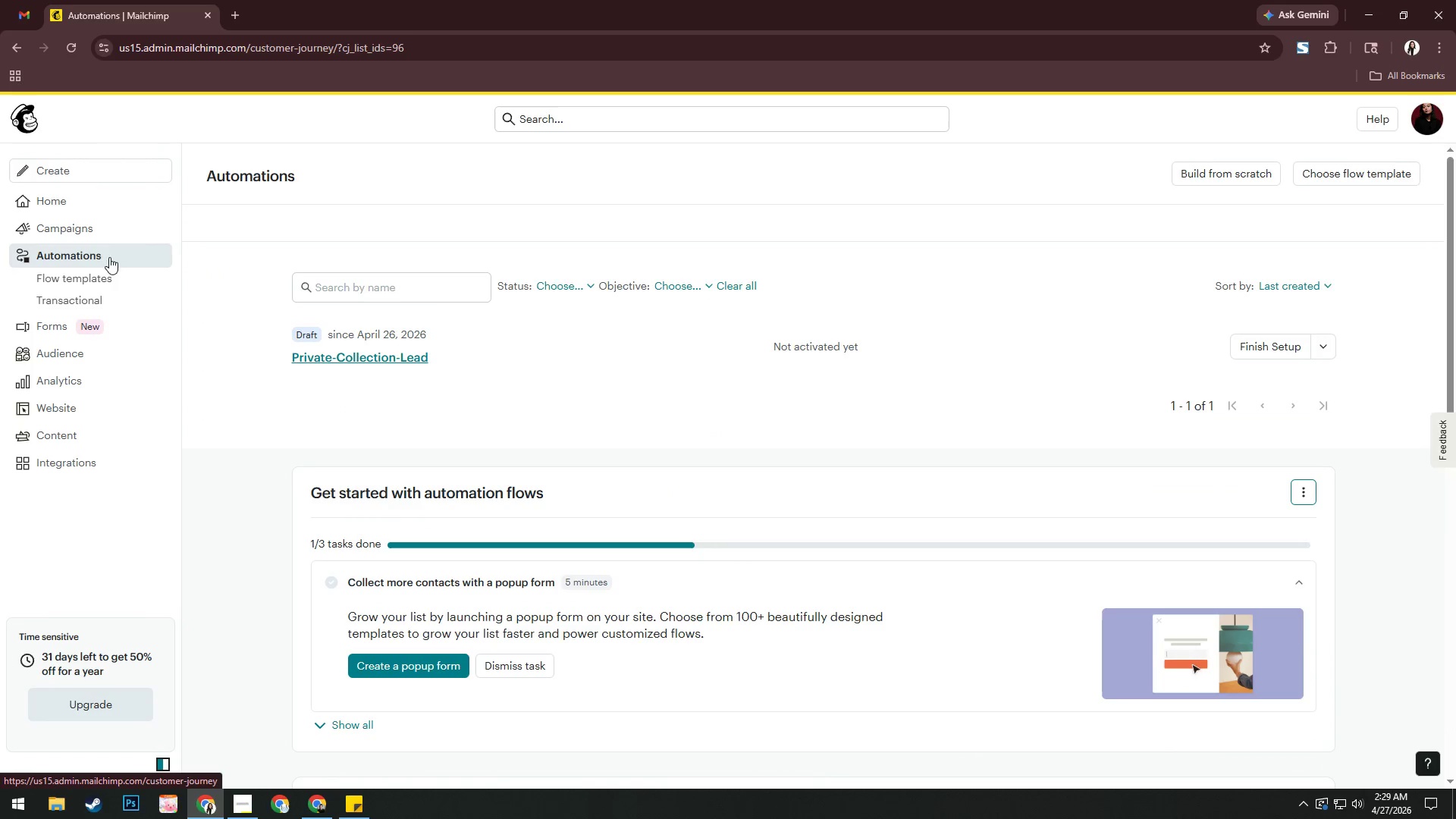 
left_click([1329, 343])
 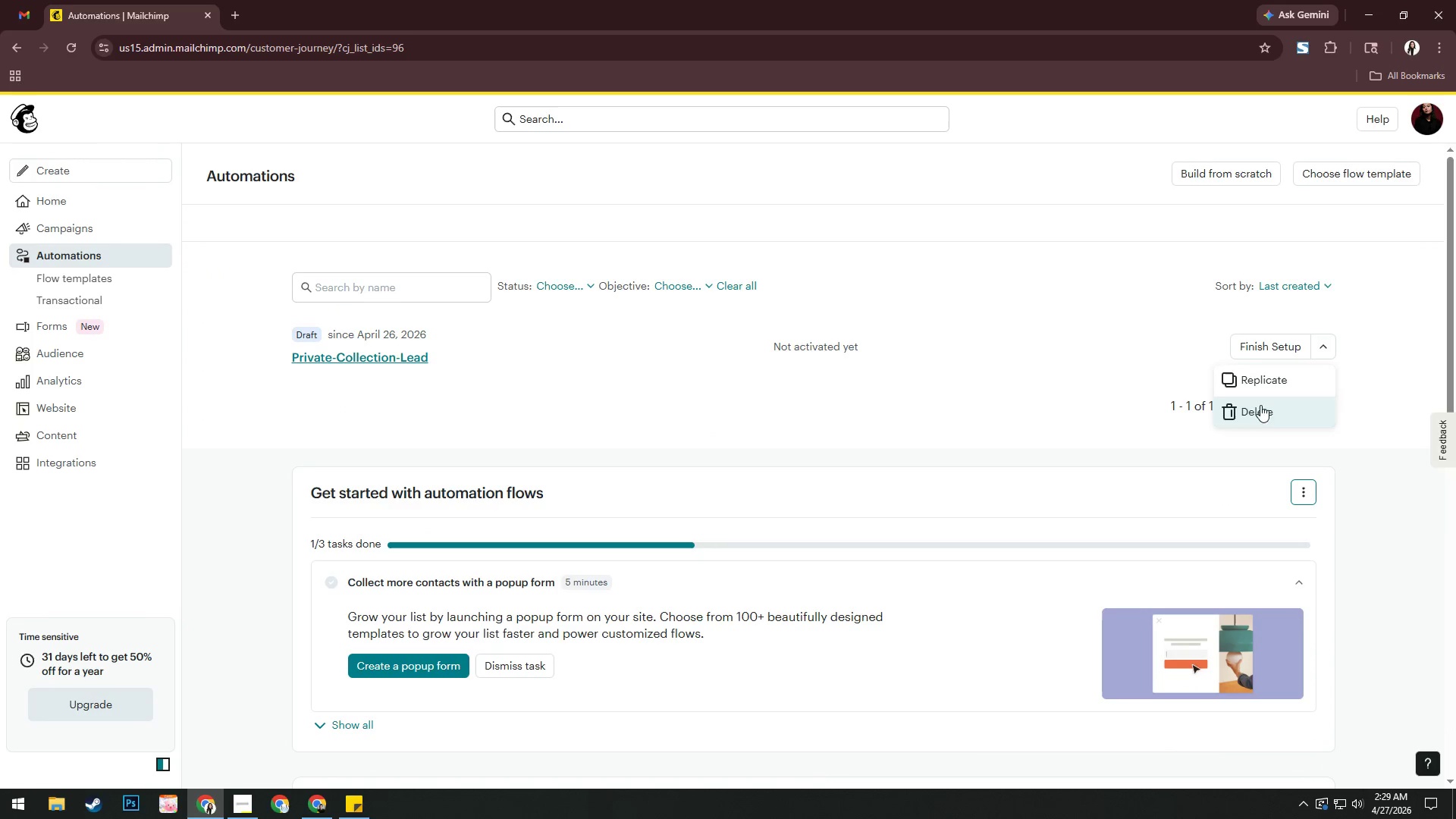 
left_click([1258, 411])
 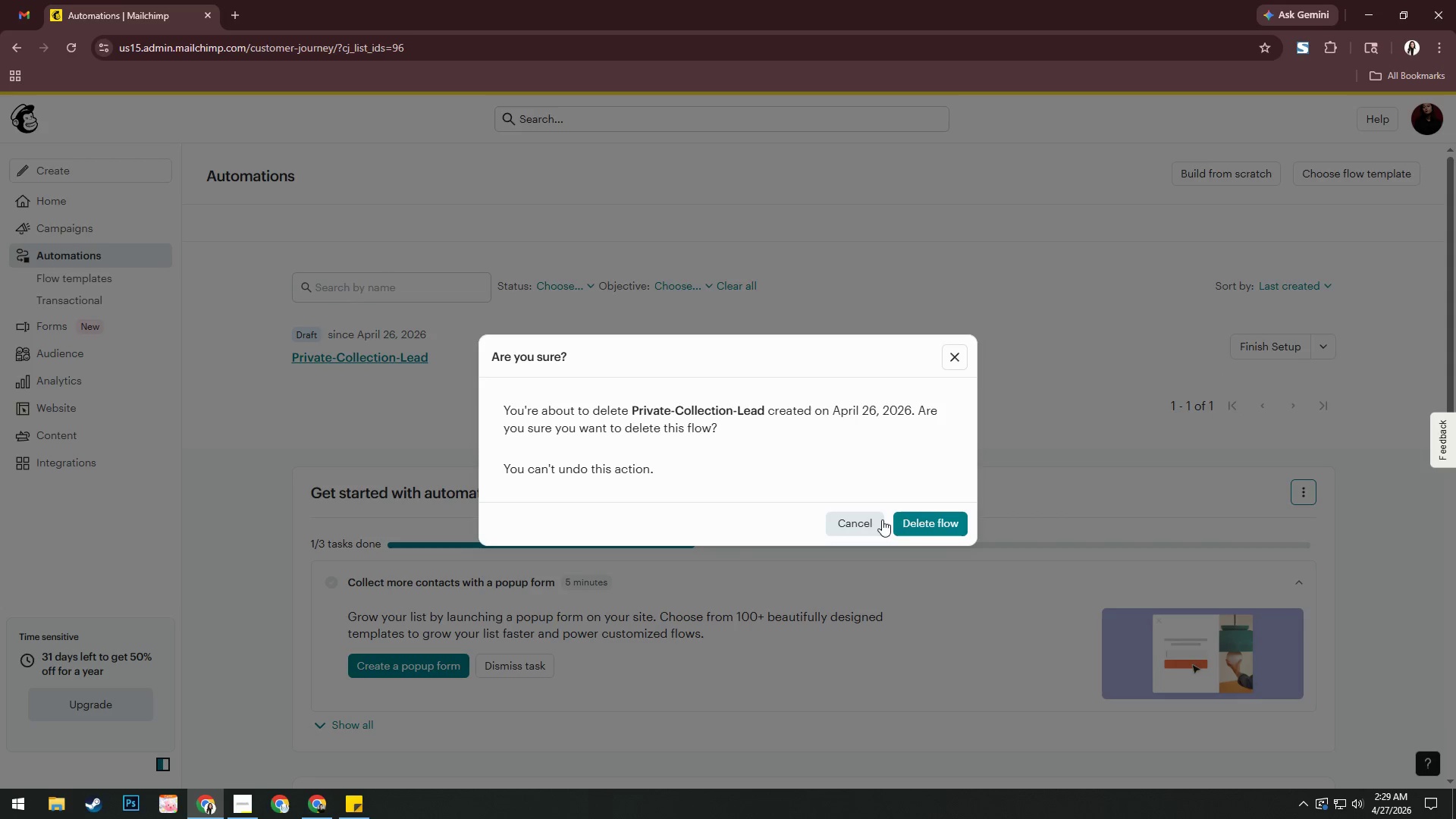 
left_click([937, 521])
 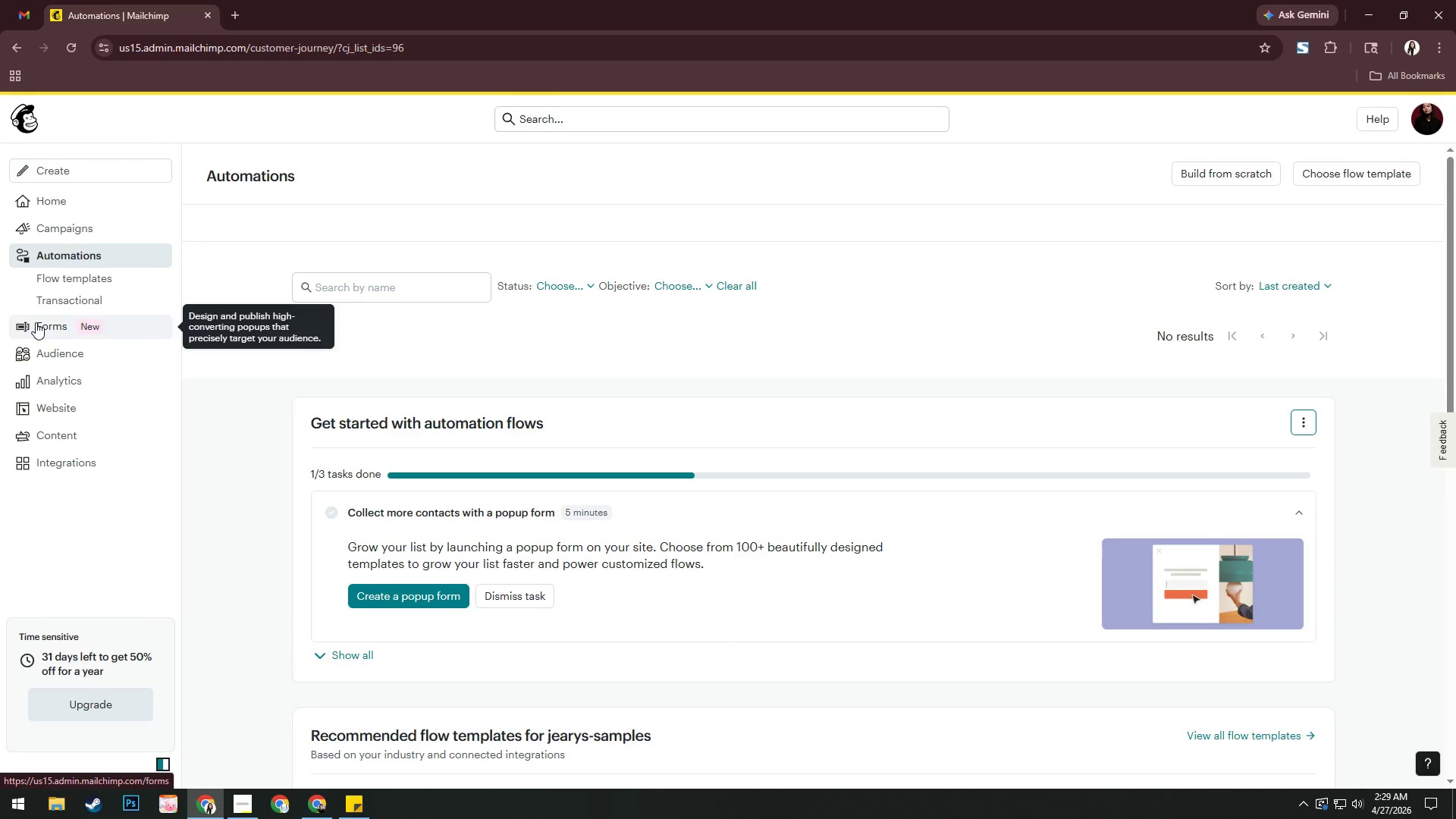 
mouse_move([86, 349])
 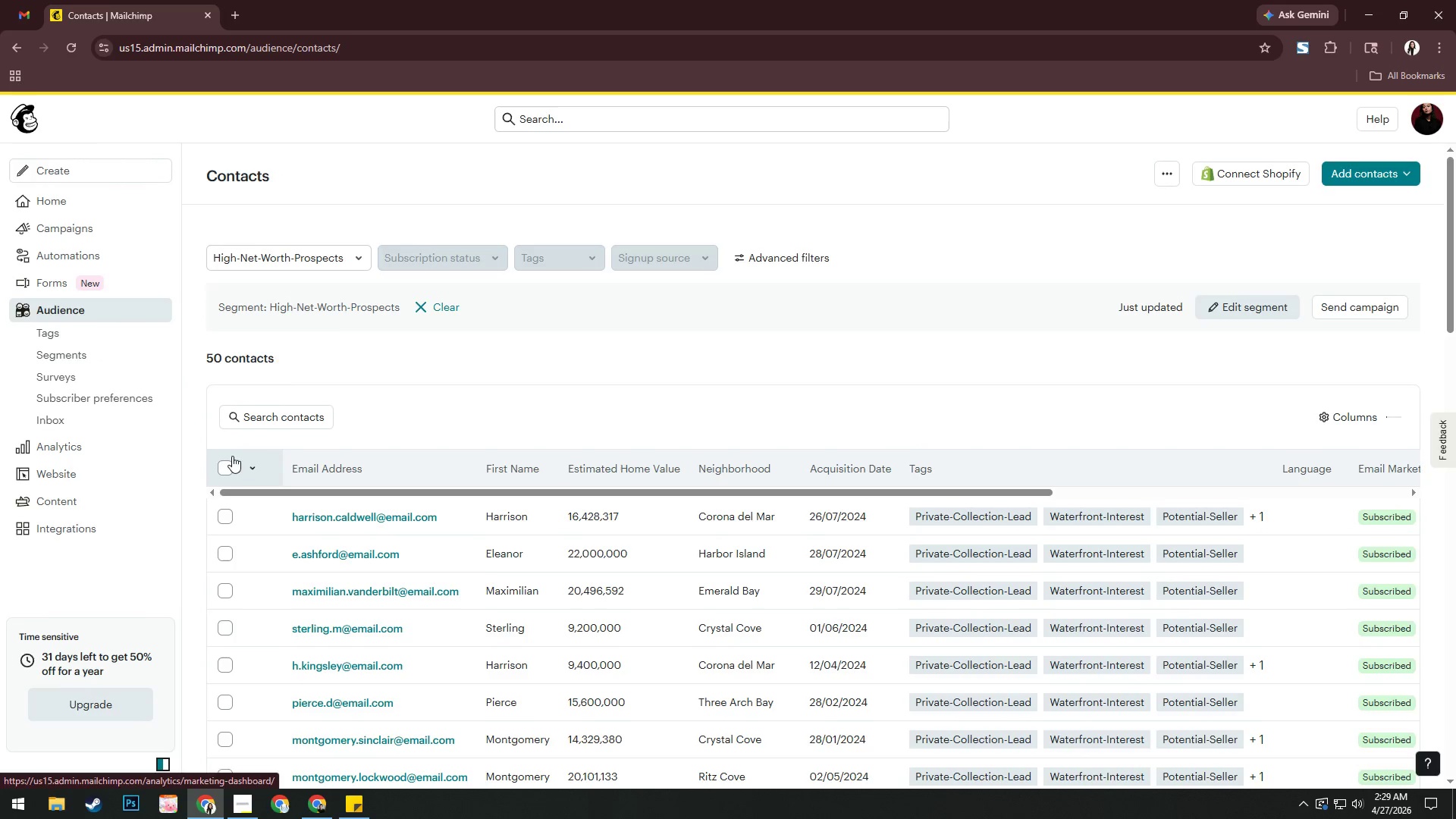 
left_click([225, 463])
 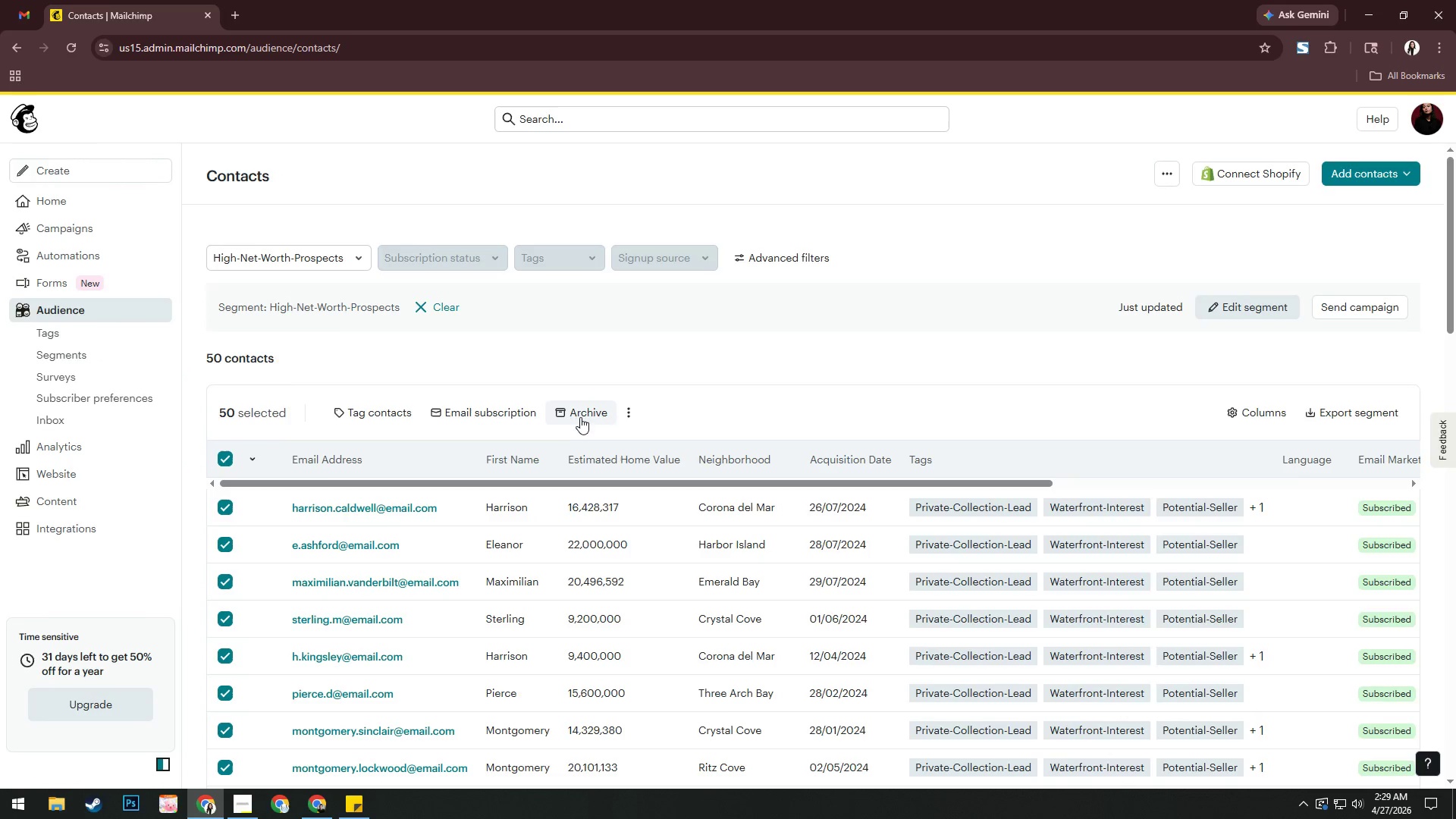 
left_click([579, 413])
 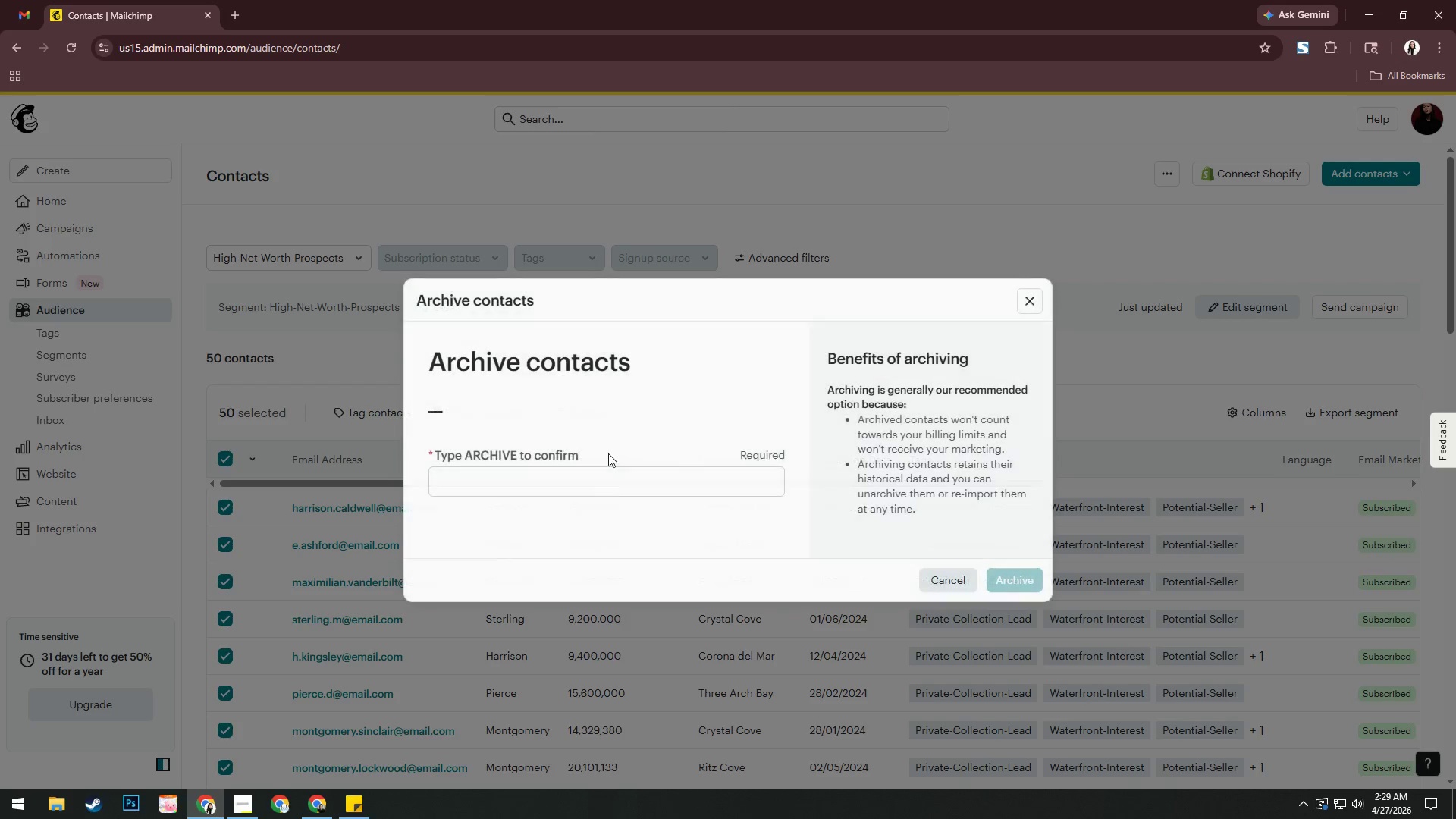 
left_click([605, 476])
 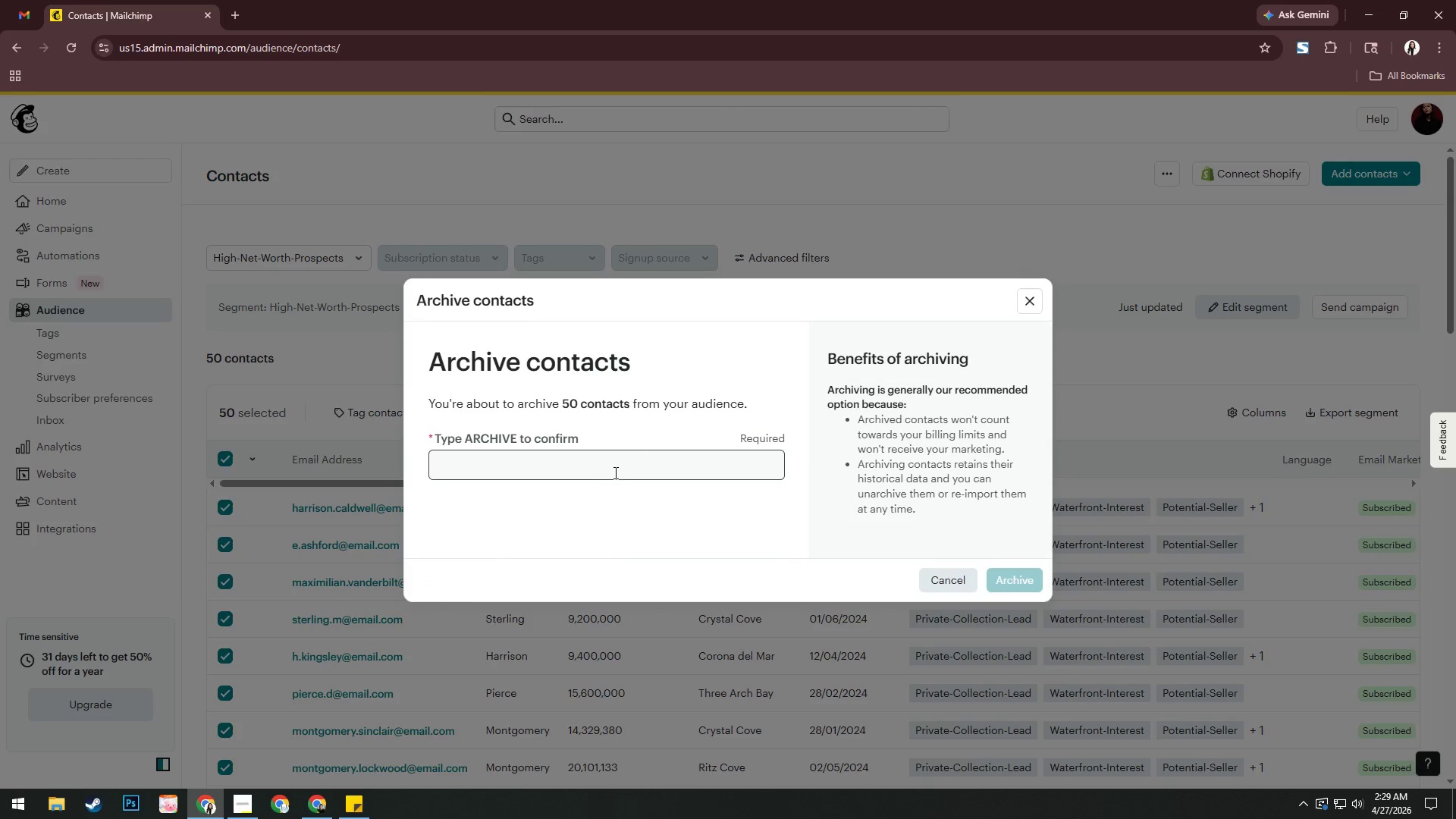 
left_click([614, 472])
 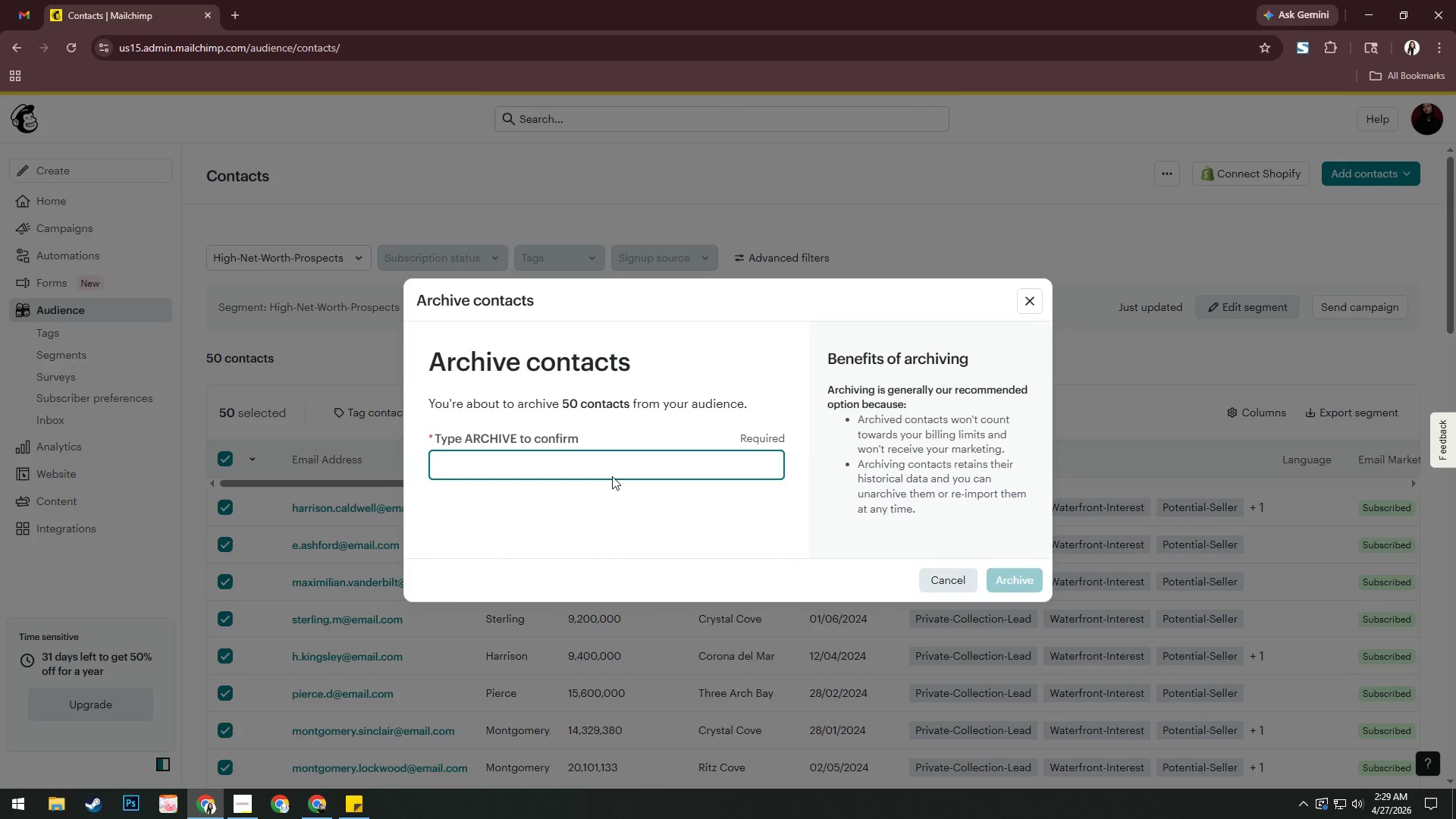 
type(ARCHIVER)
key(Backspace)
key(Backspace)
type(E)
 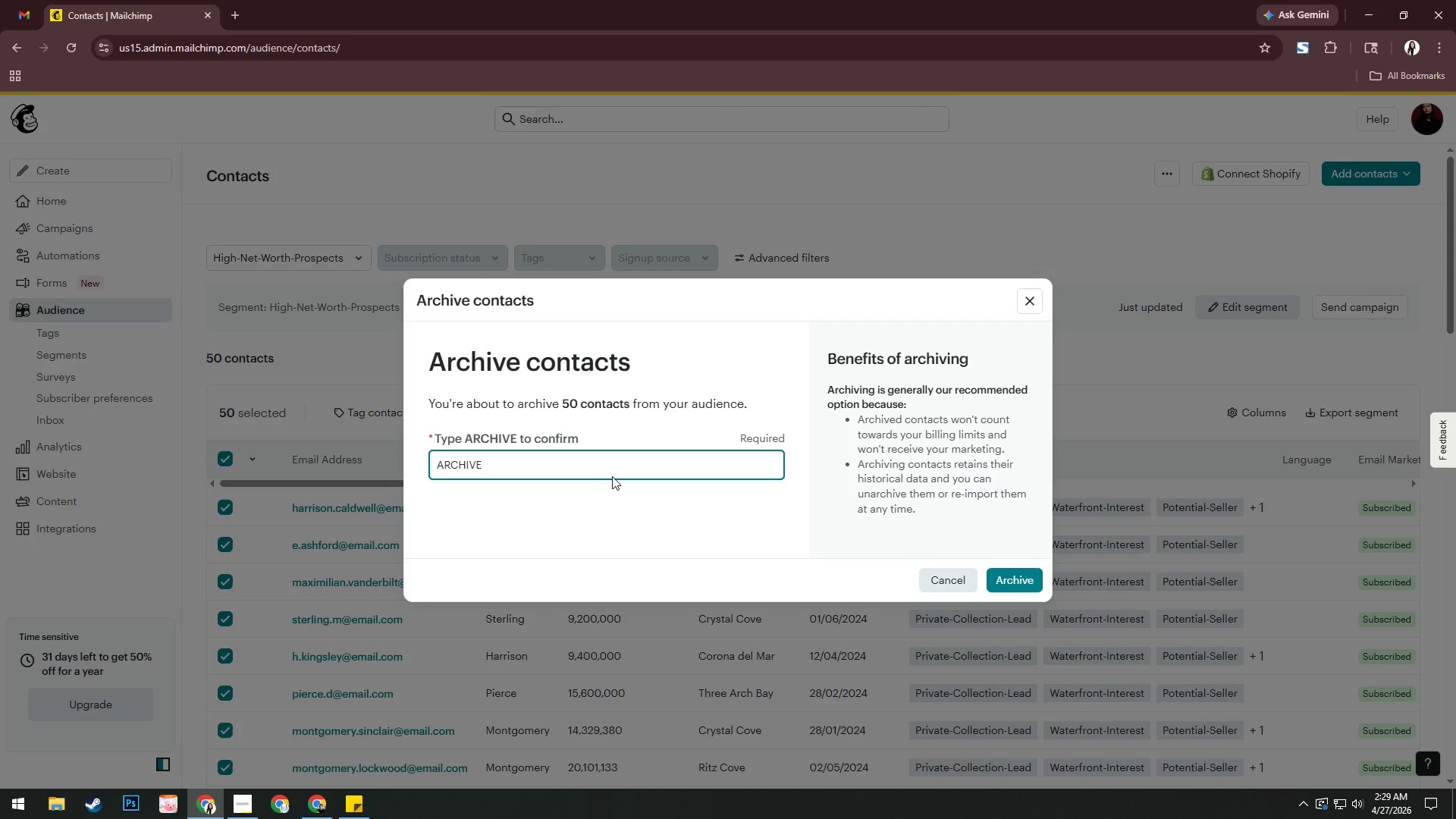 
scroll: coordinate [613, 476], scroll_direction: down, amount: 1.0
 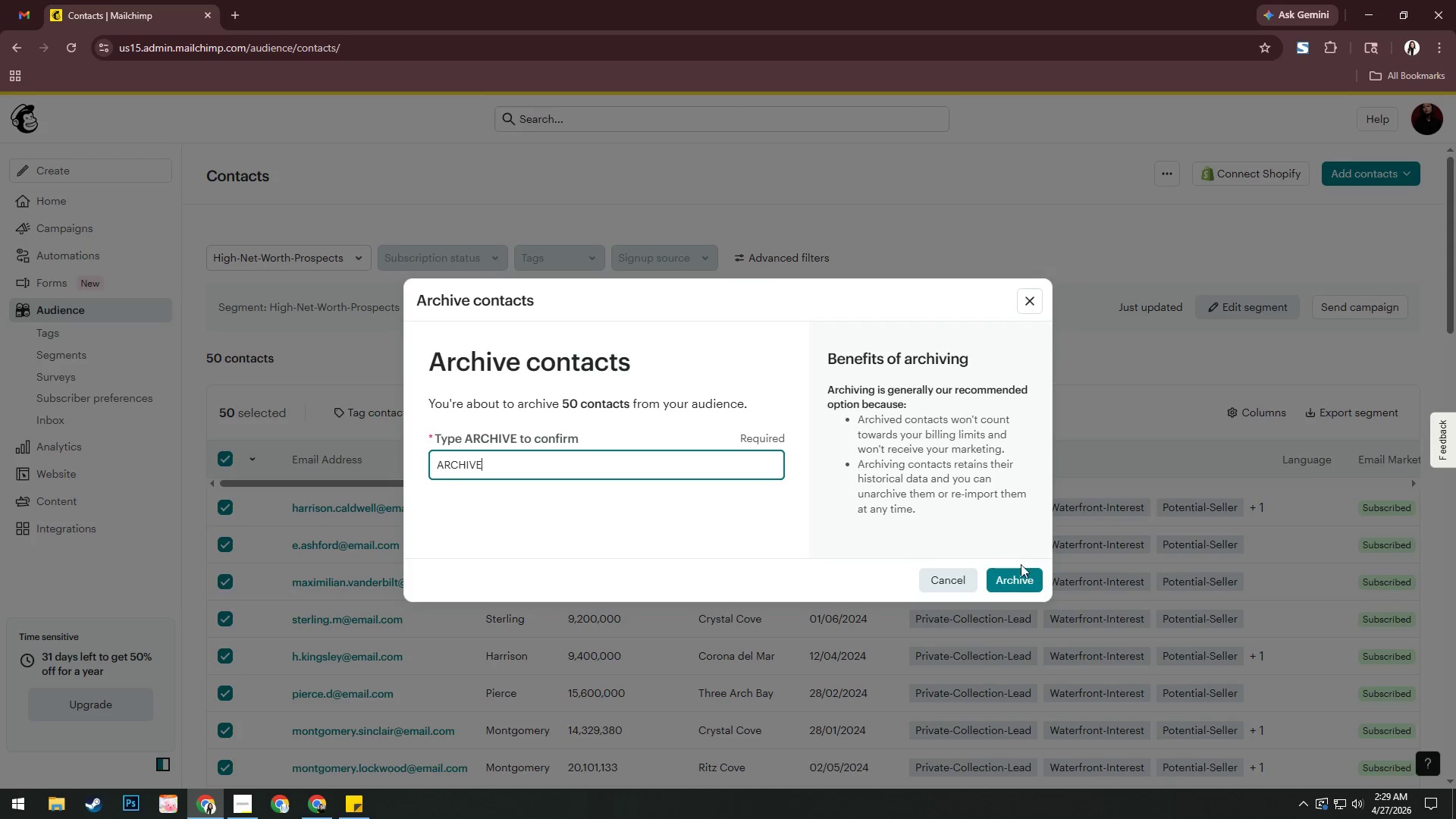 
left_click([1018, 572])
 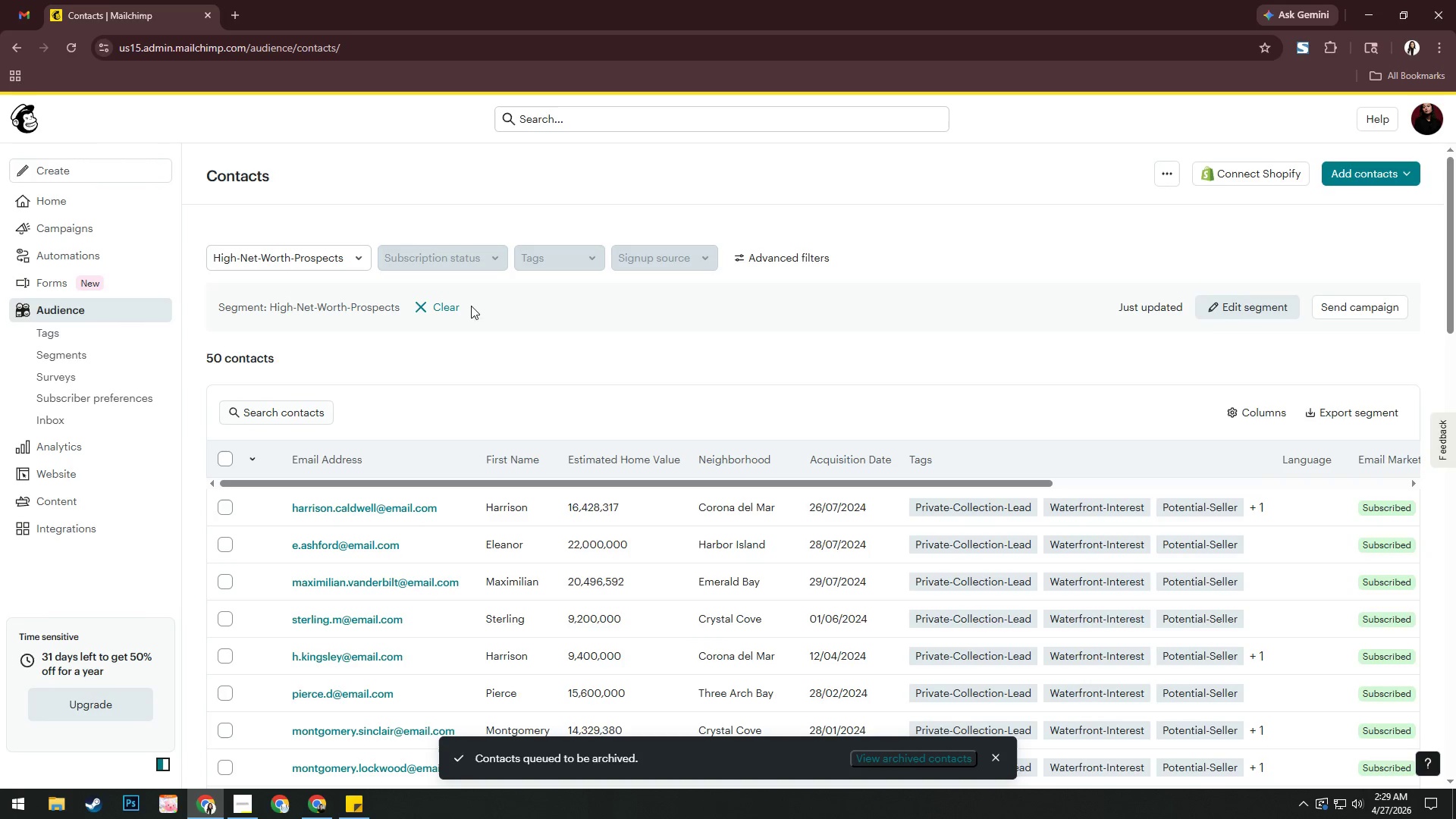 
wait(6.3)
 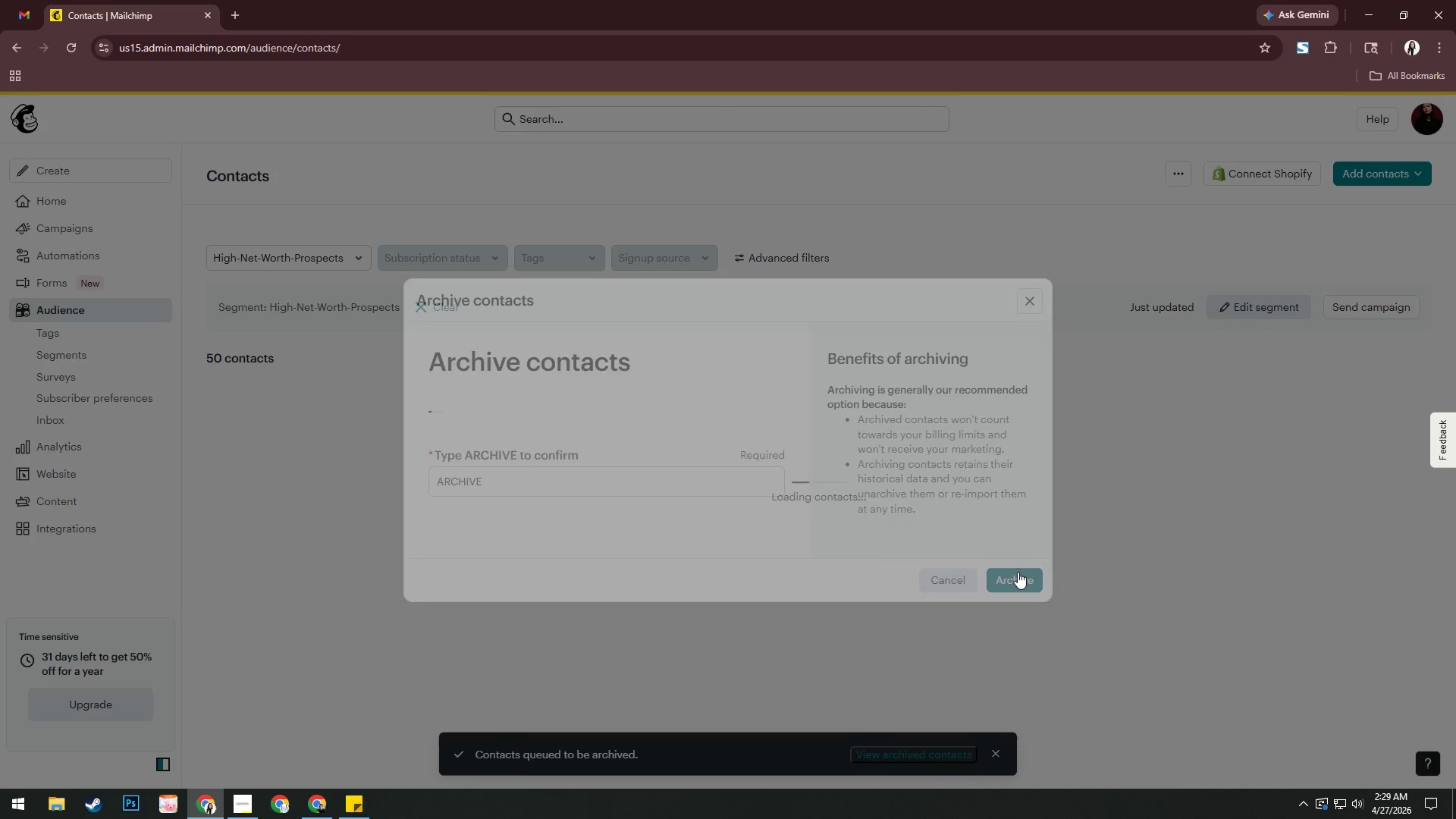 
left_click([450, 309])
 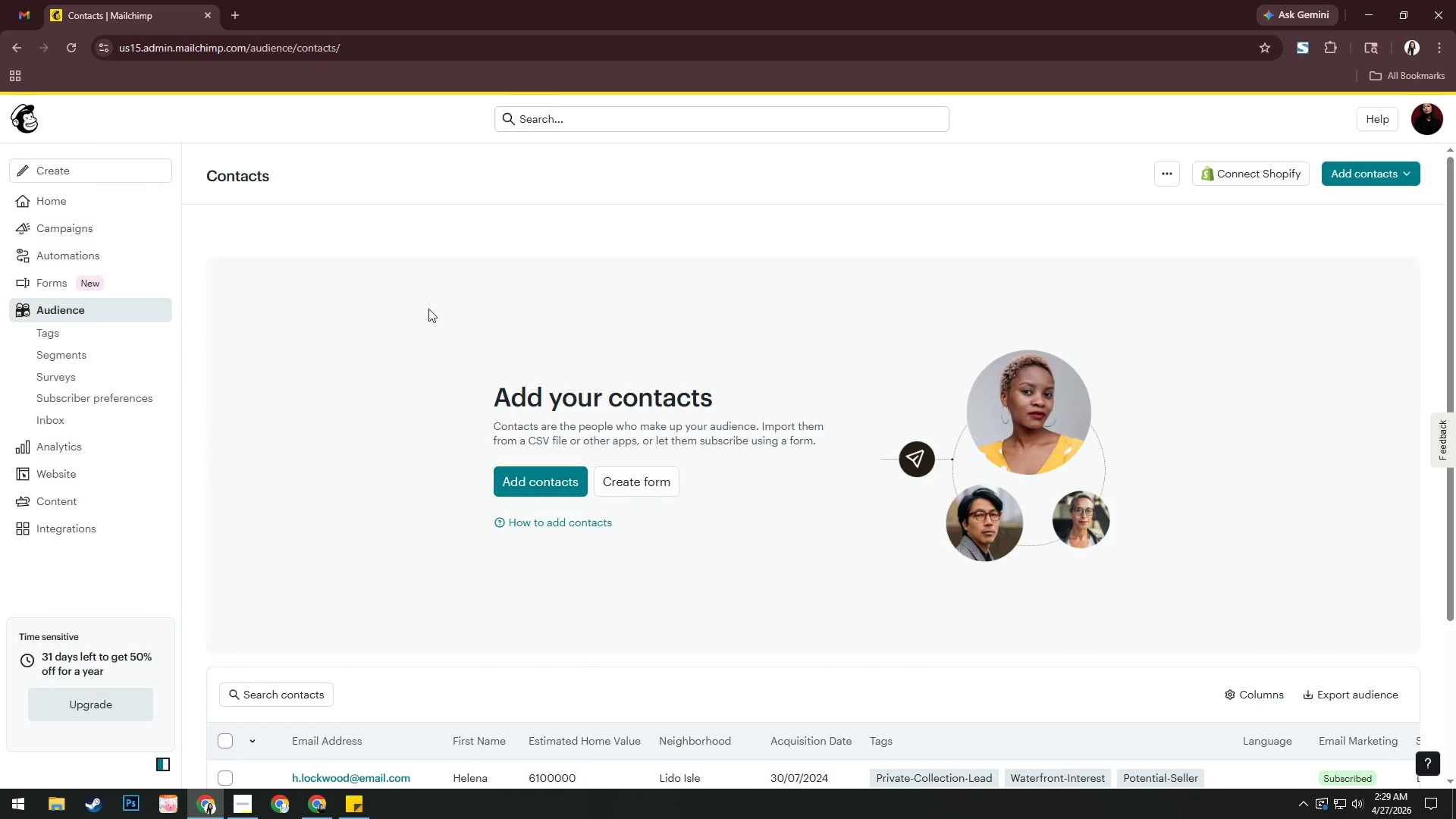 
left_click([115, 310])
 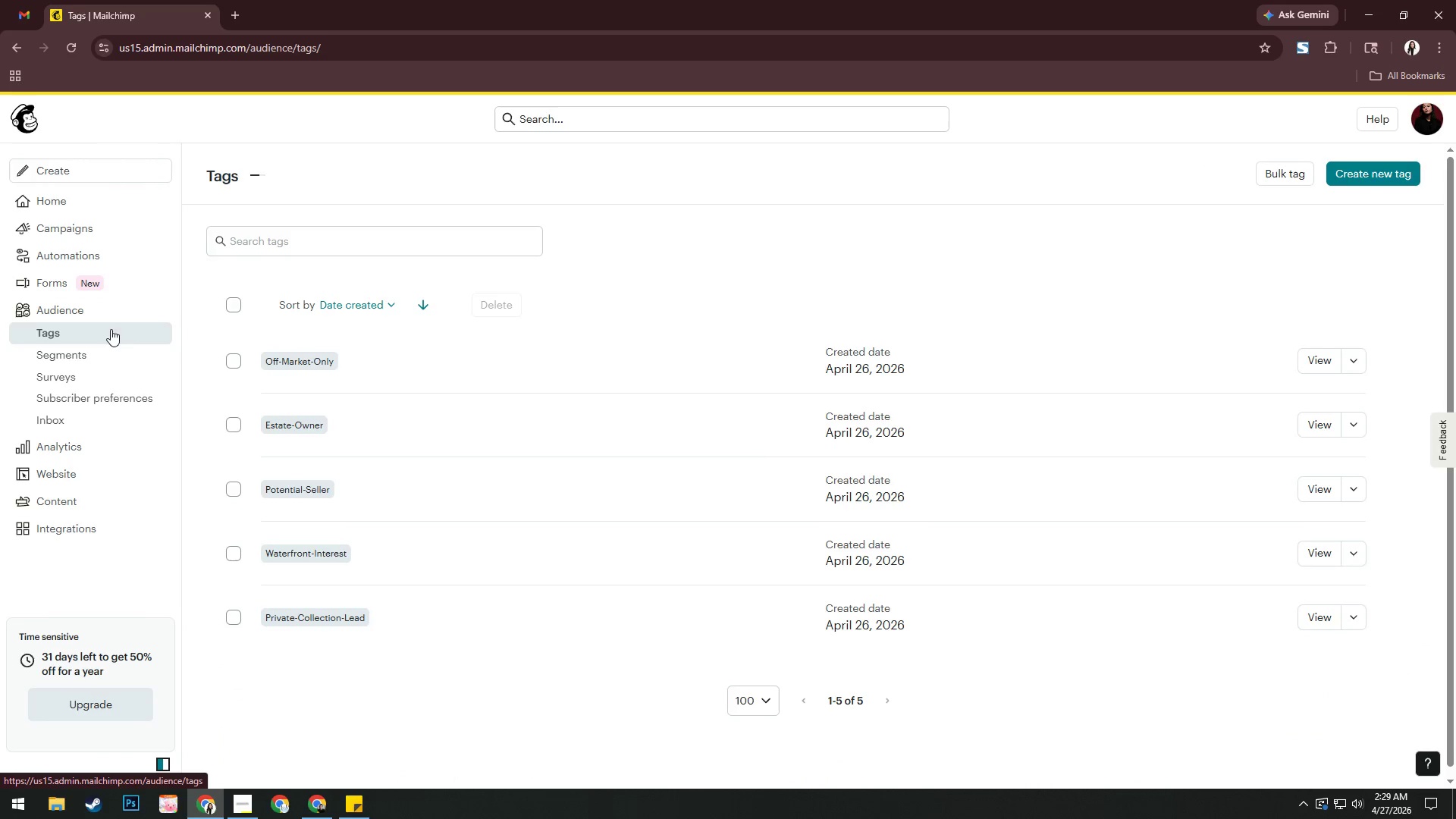 
left_click([231, 306])
 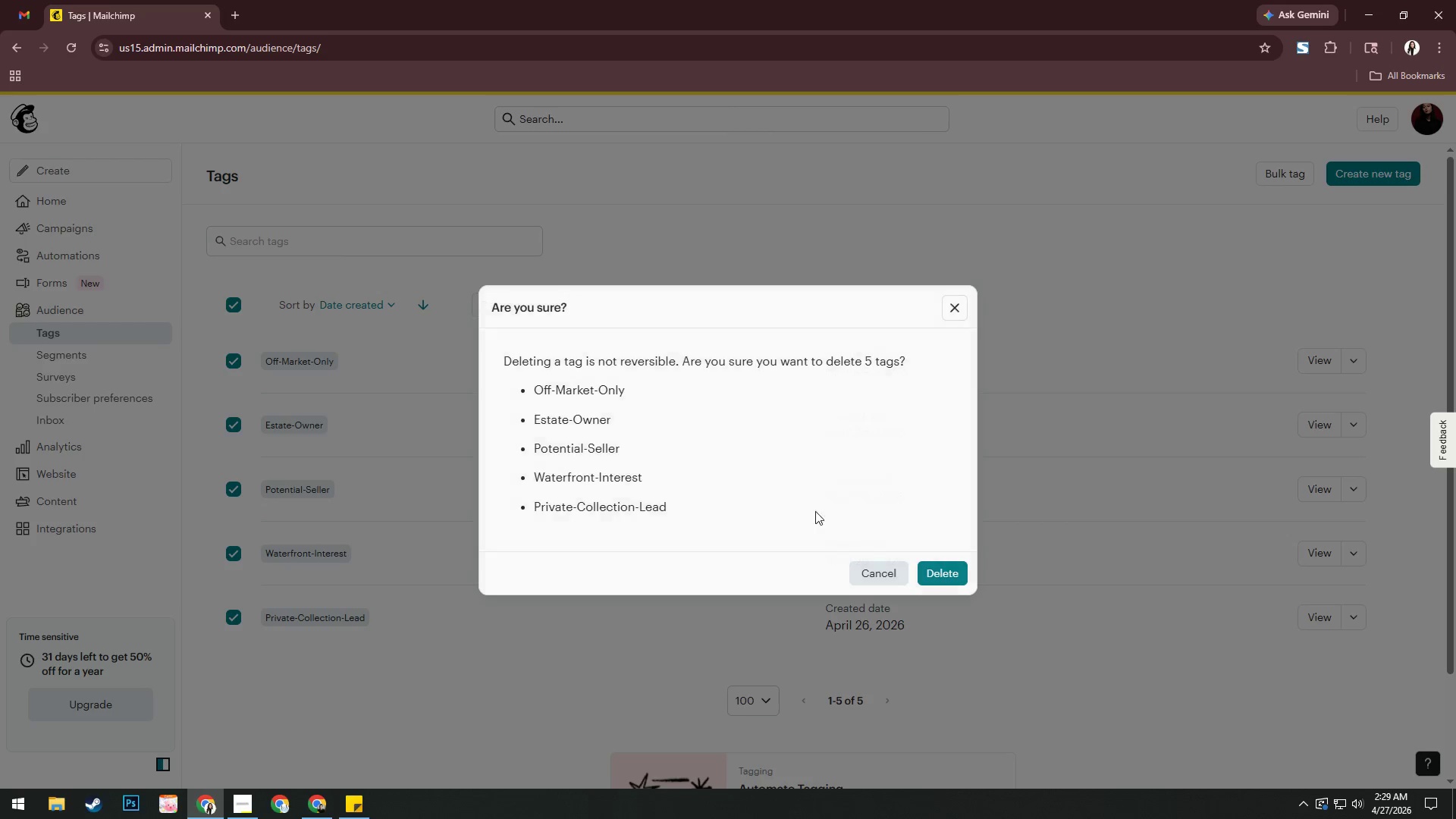 
left_click([951, 569])
 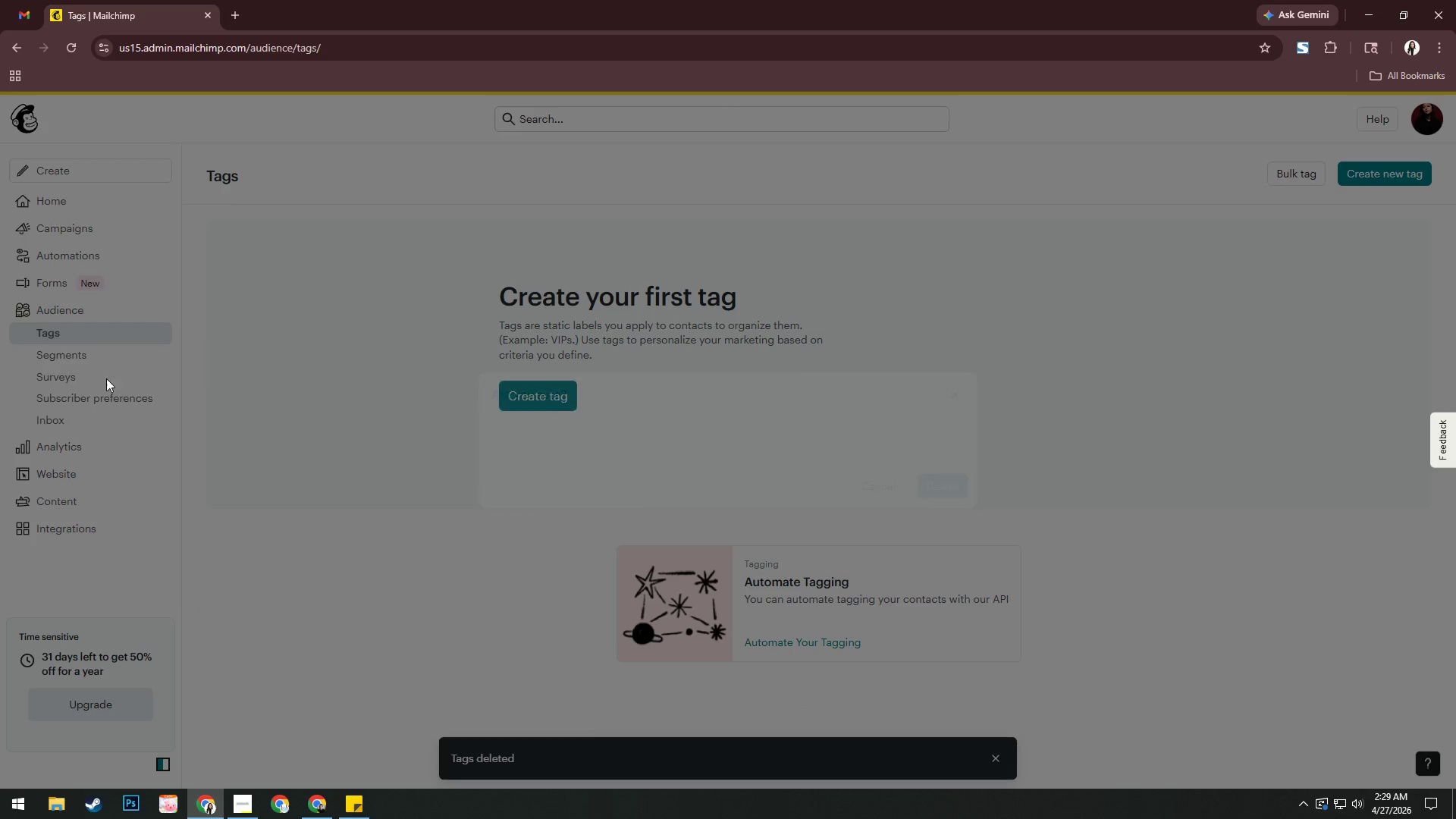 
left_click([67, 352])
 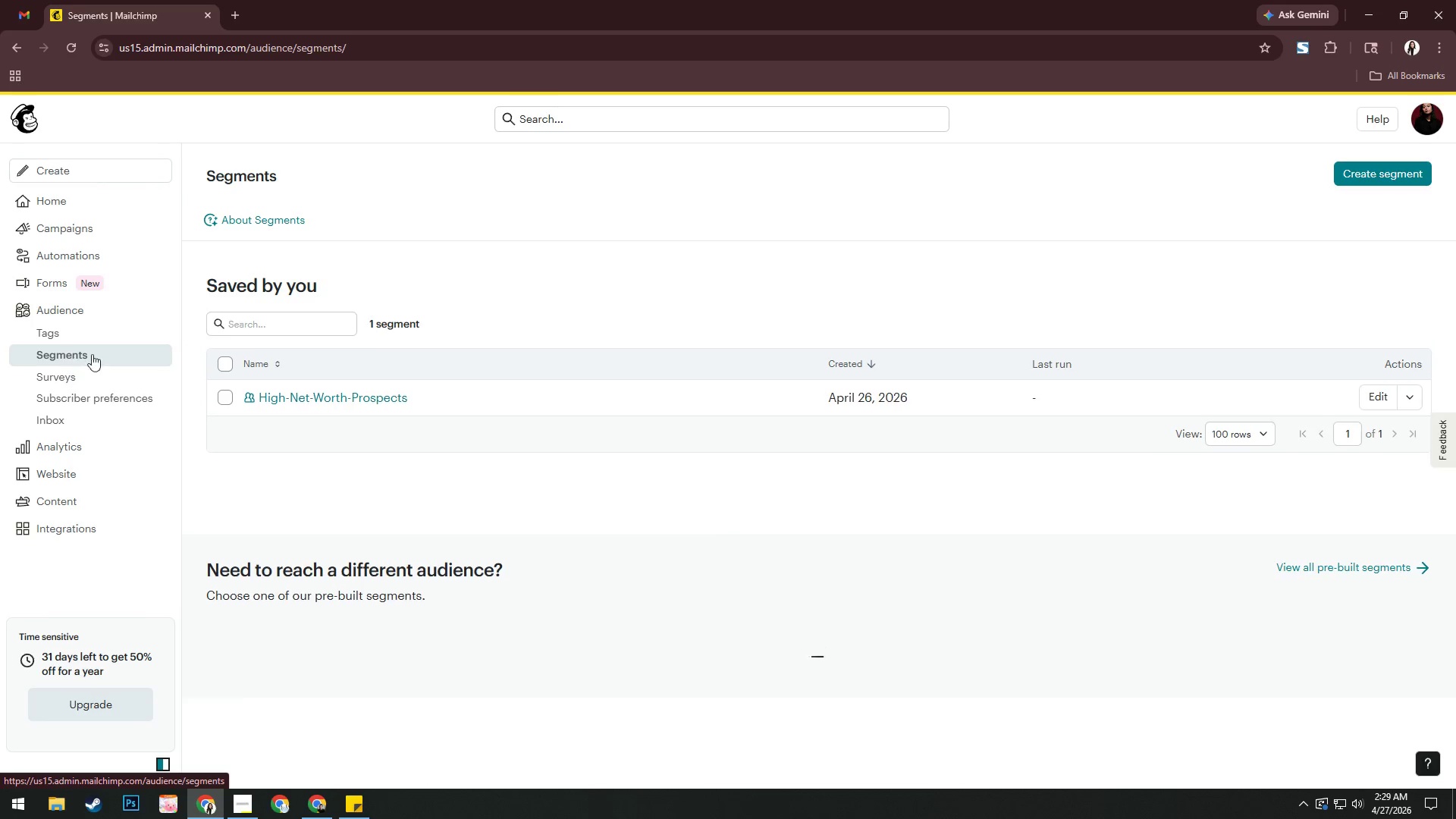 
left_click([234, 393])
 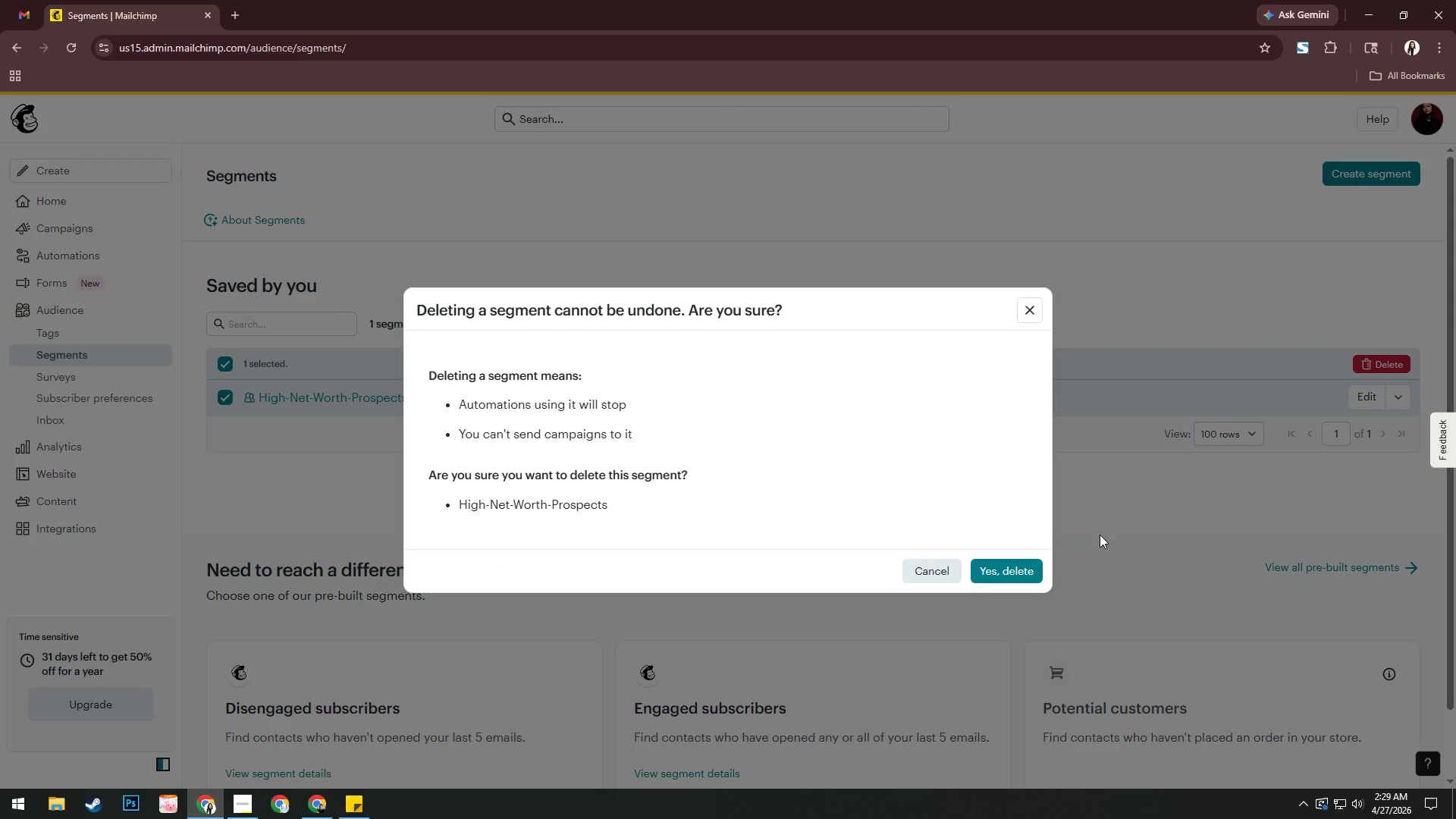 
double_click([1015, 566])
 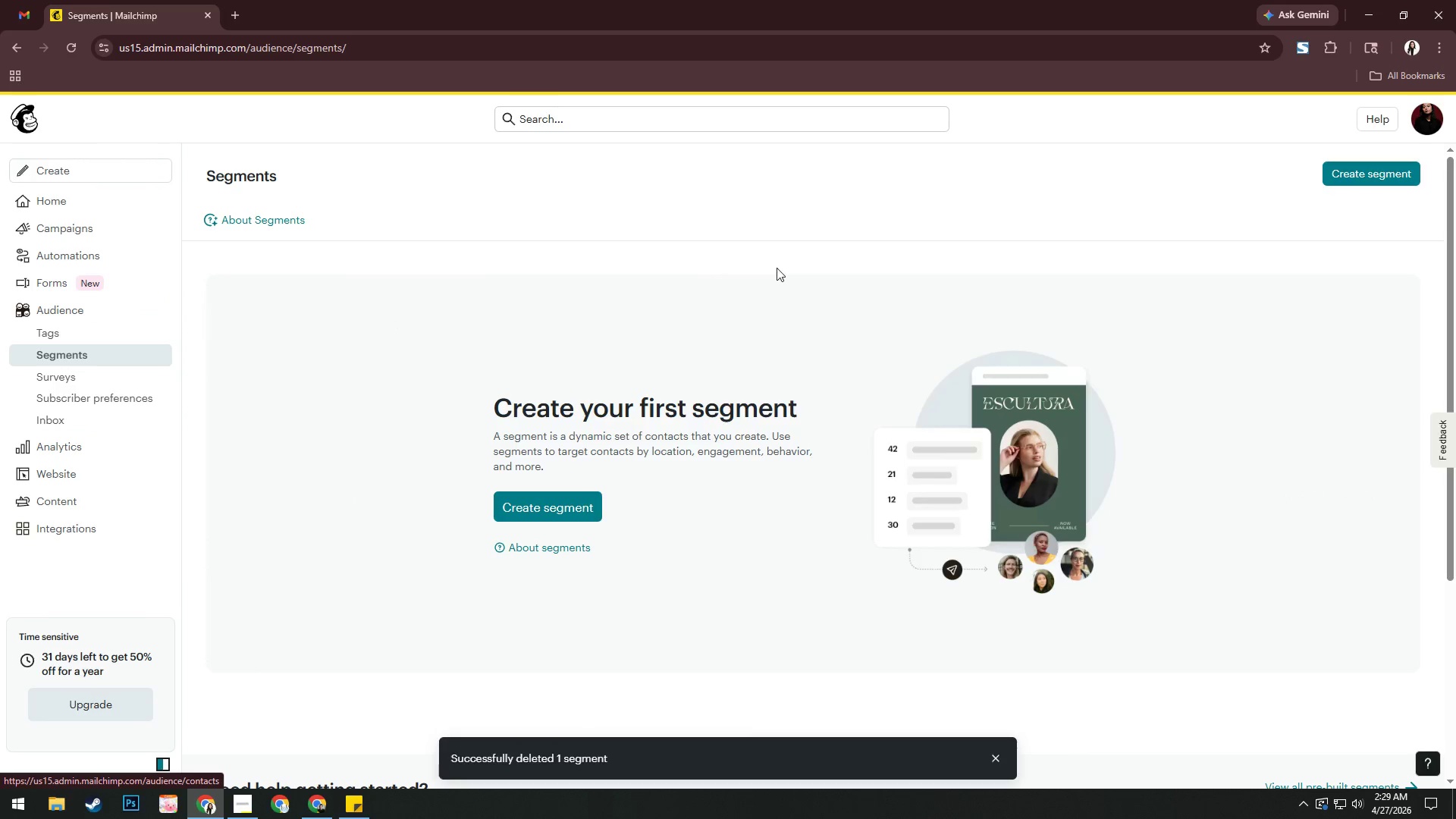 
wait(6.25)
 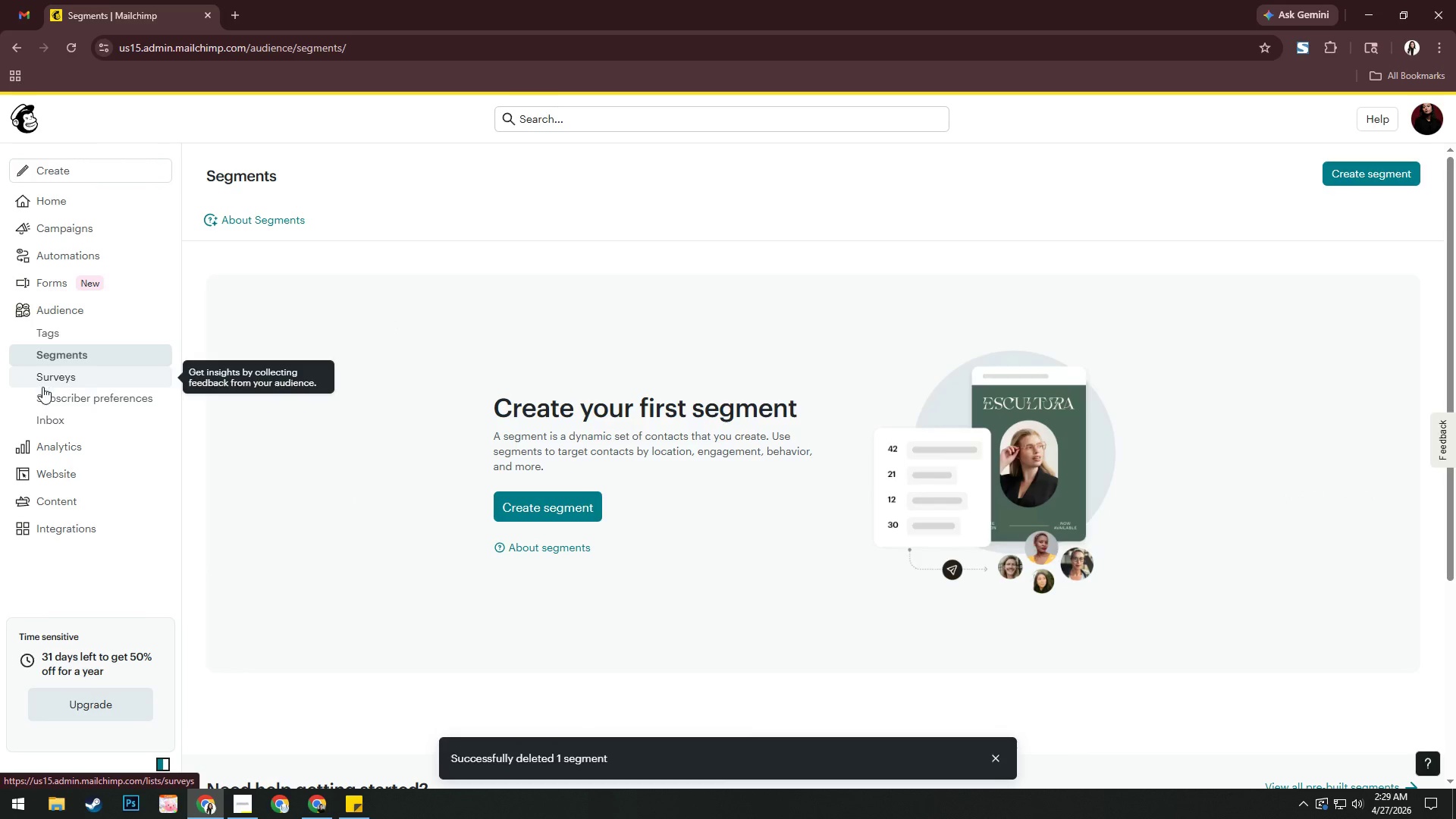 
left_click([117, 314])
 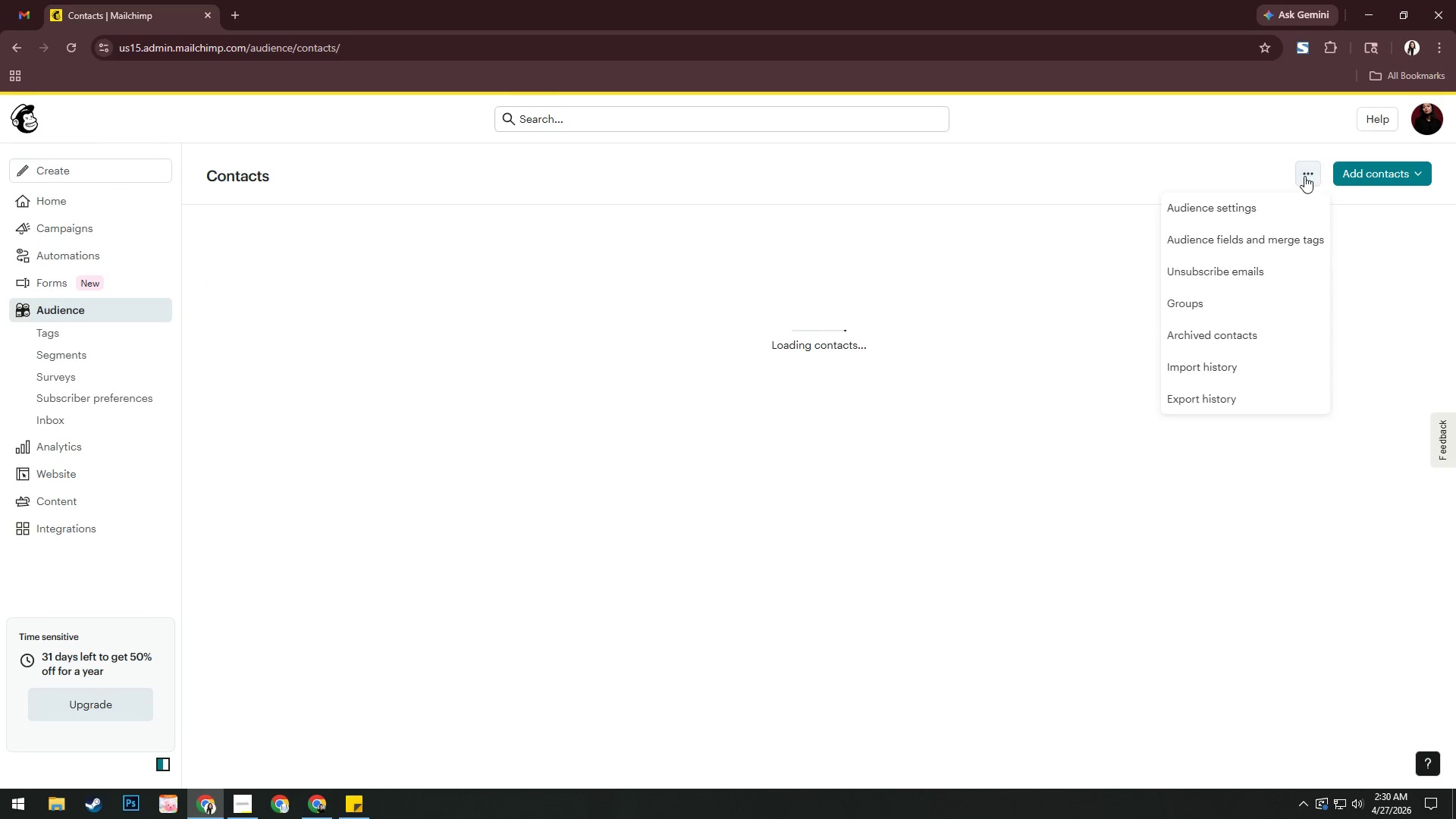 
left_click([1223, 209])
 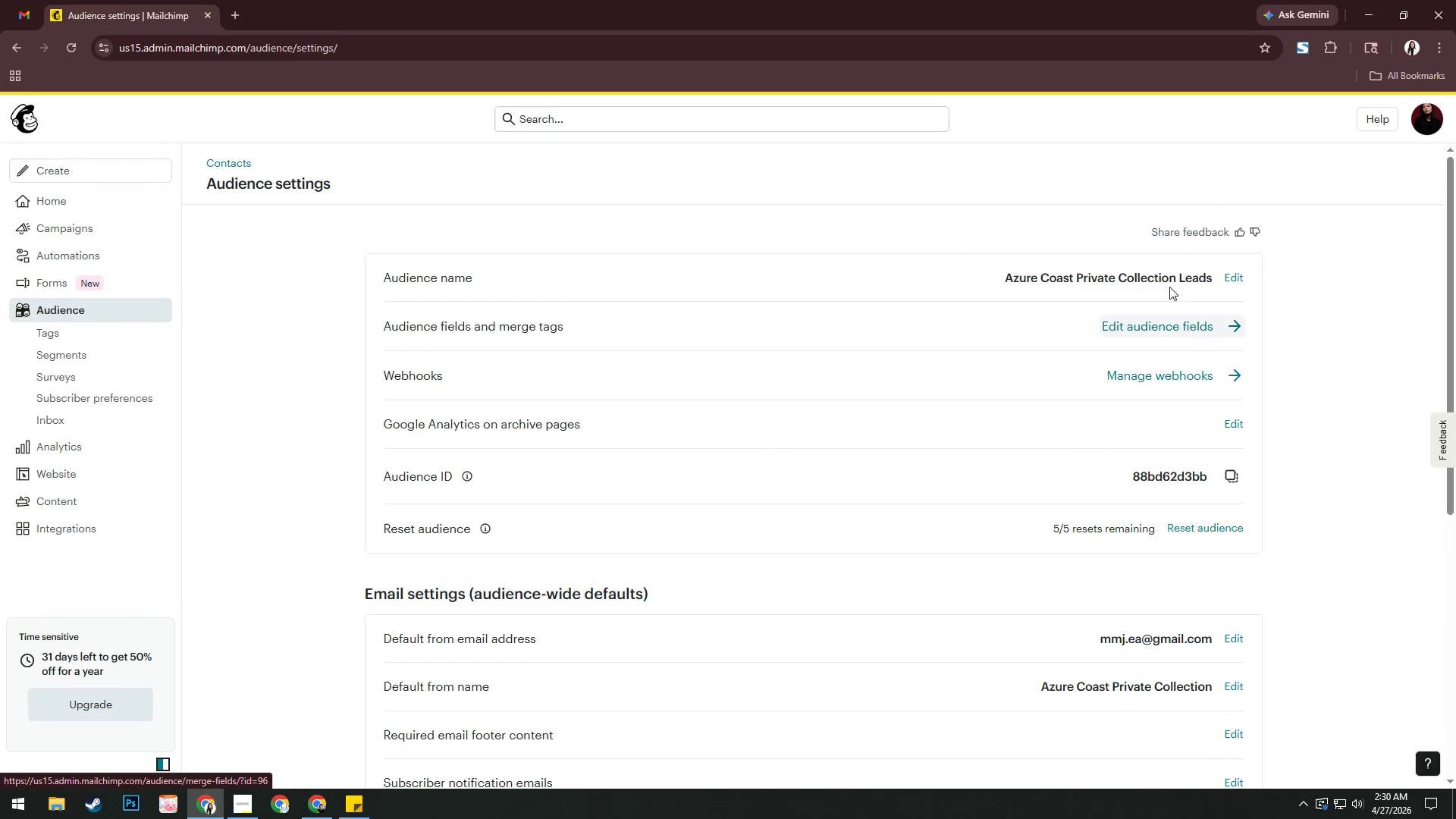 
left_click([1198, 325])
 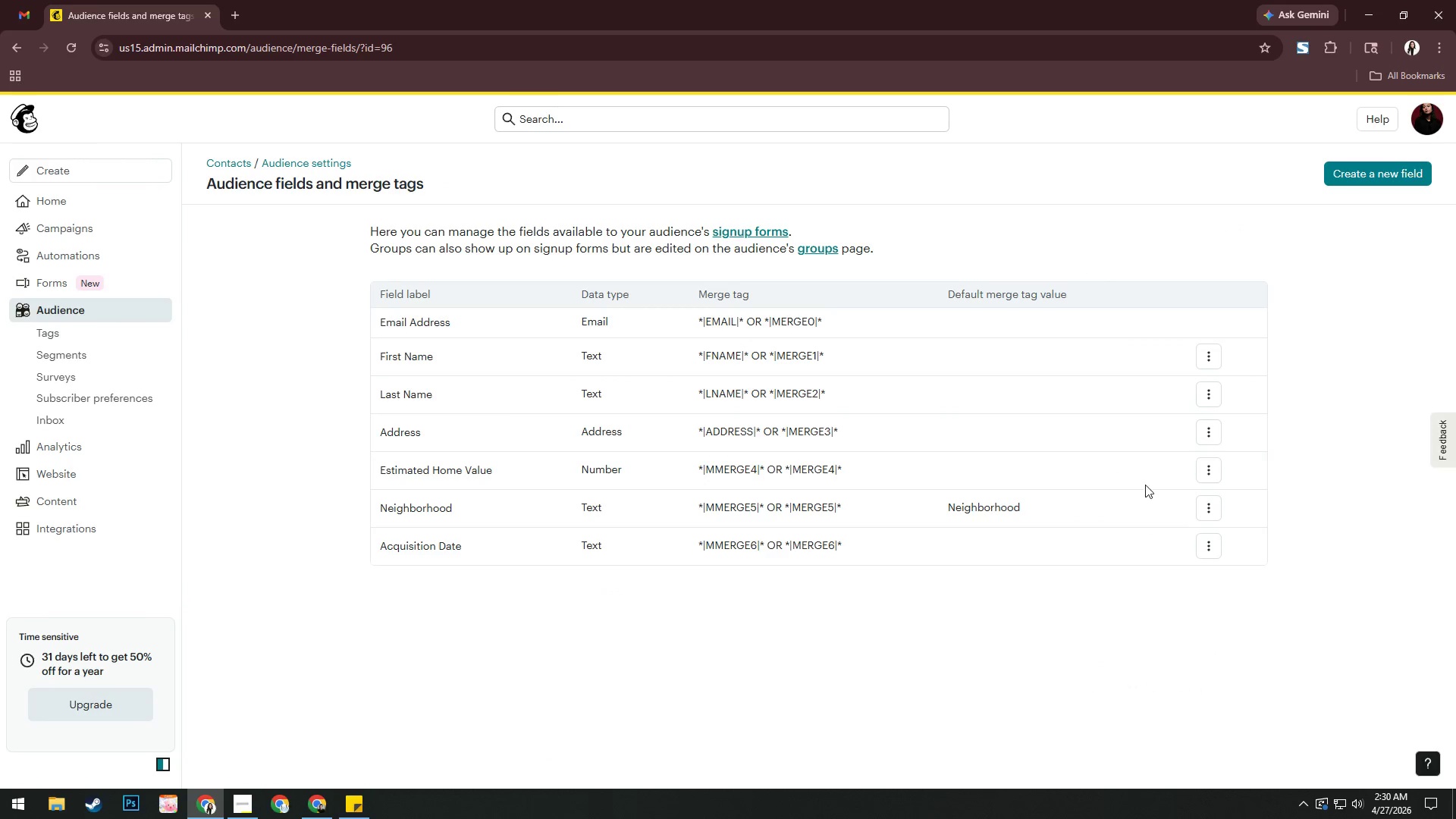 
left_click([1204, 468])
 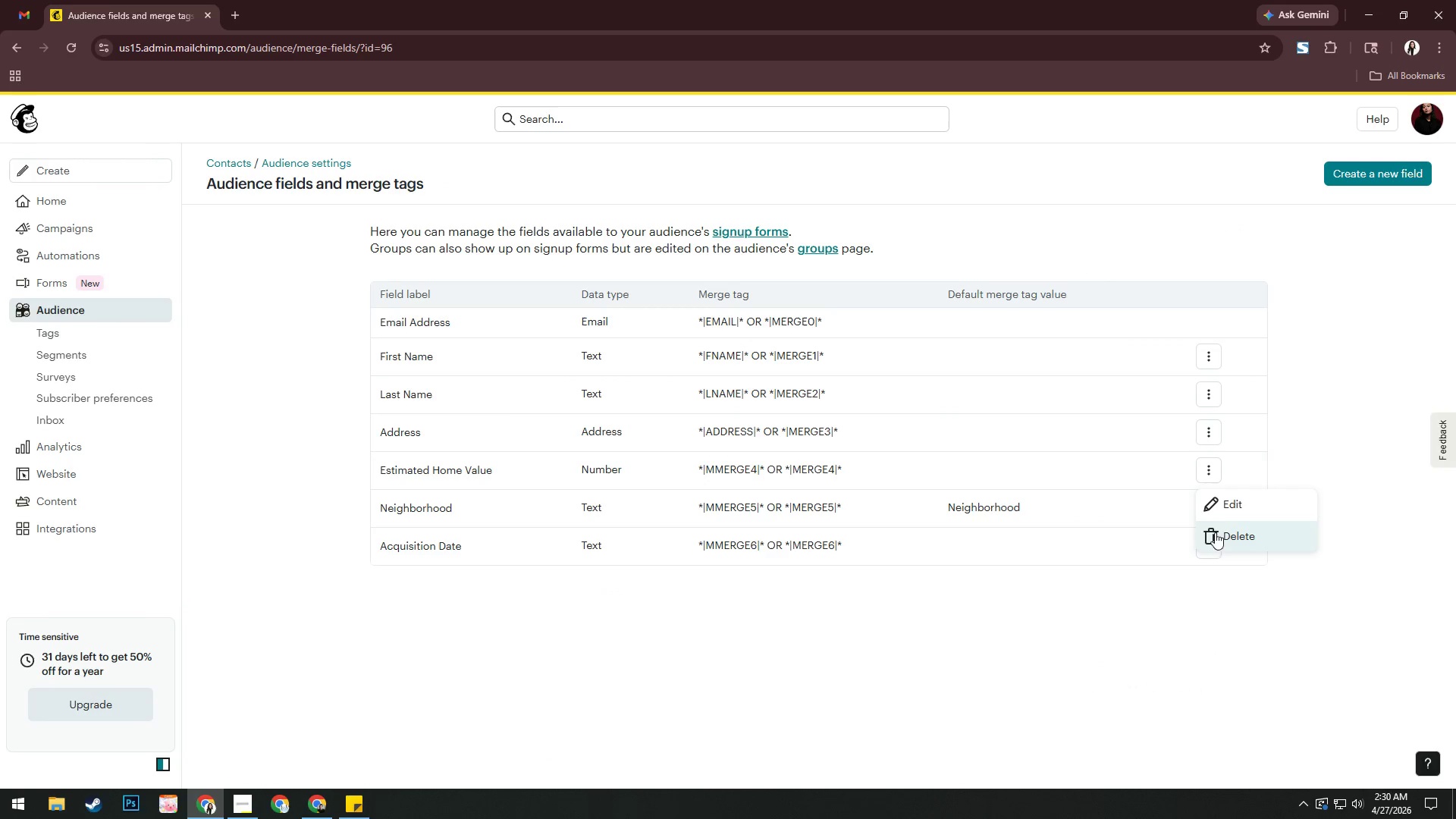 
left_click([1223, 540])
 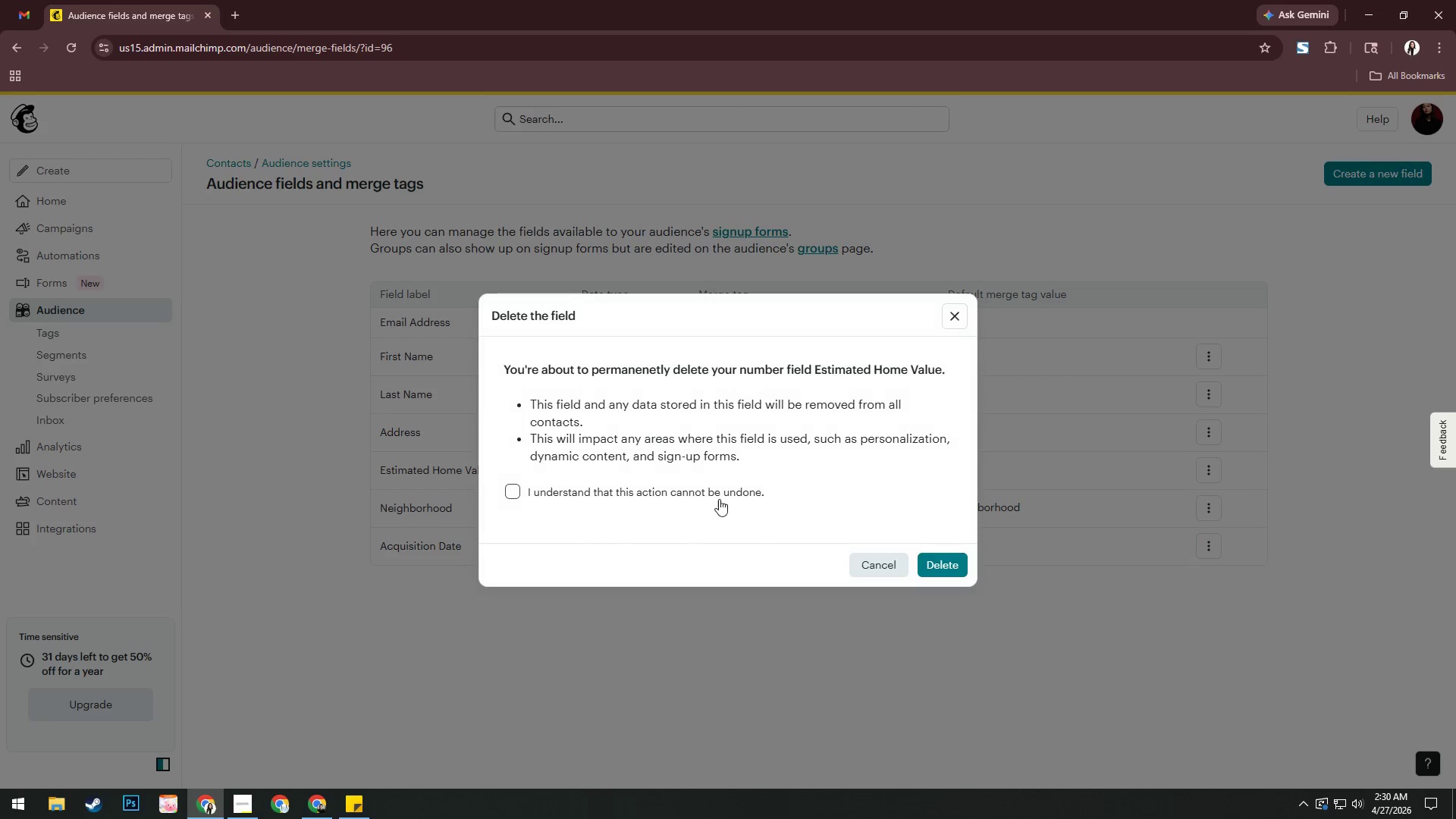 
left_click([708, 485])
 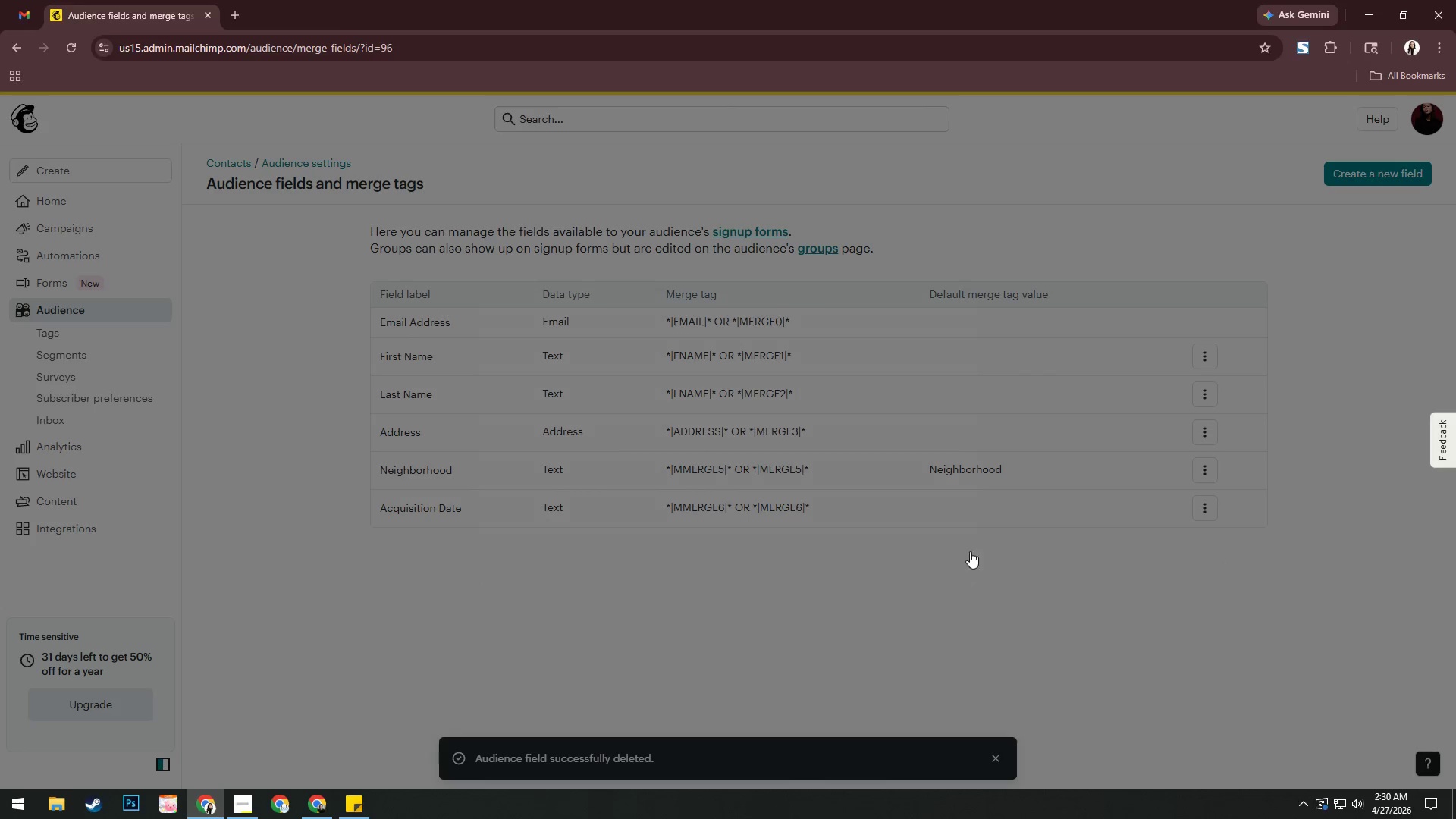 
left_click([1206, 478])
 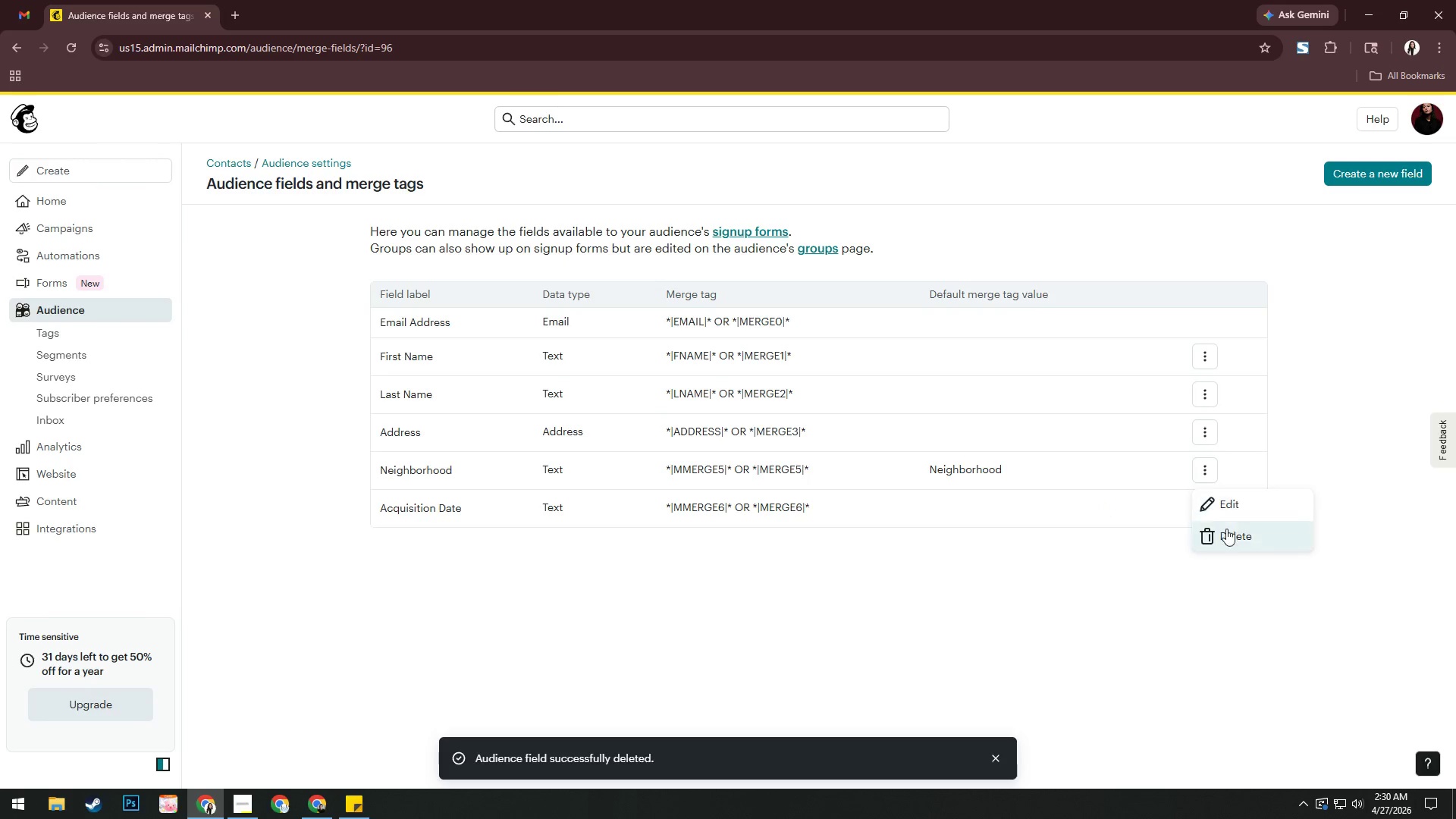 
left_click([1228, 532])
 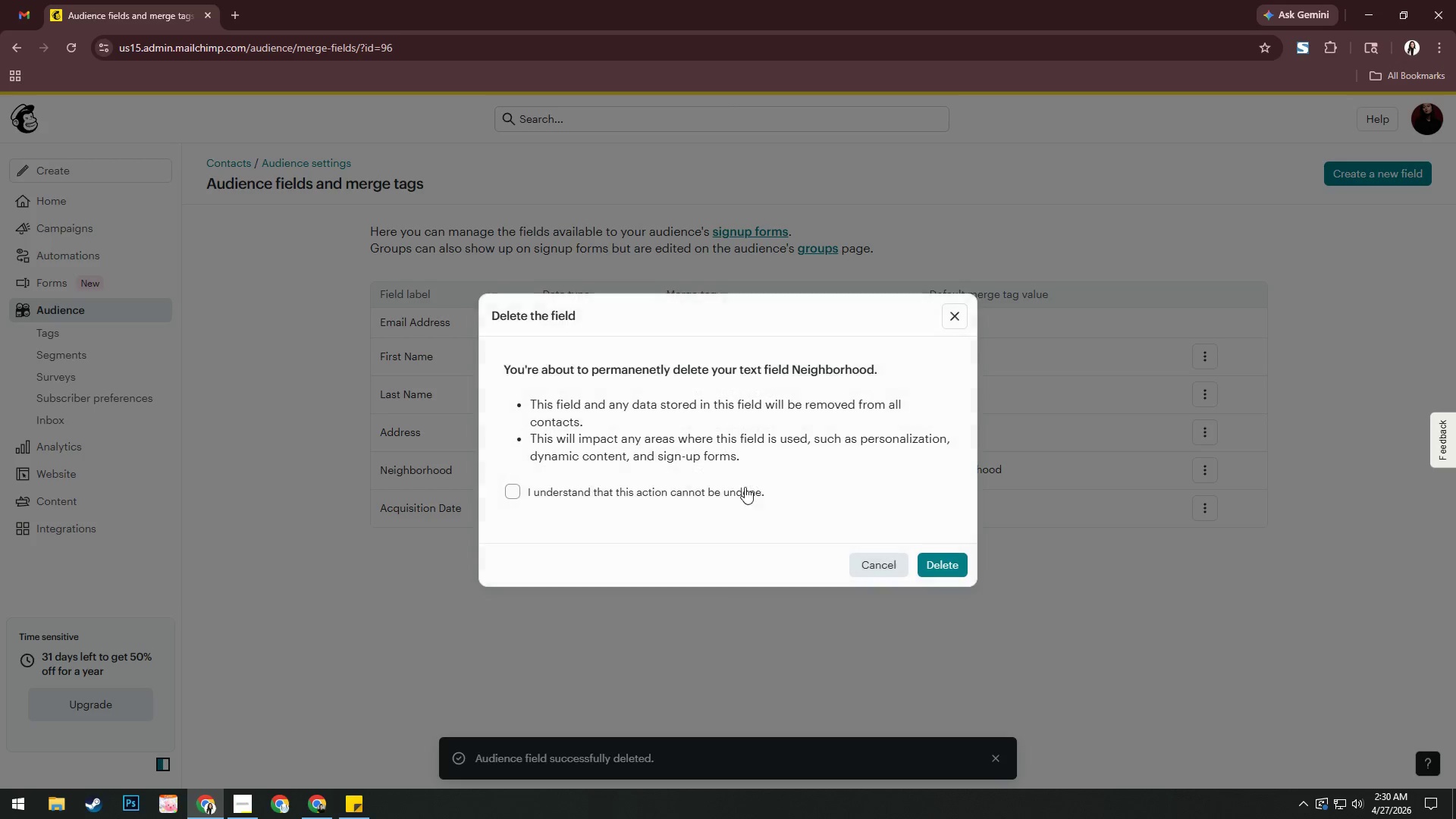 
left_click([742, 492])
 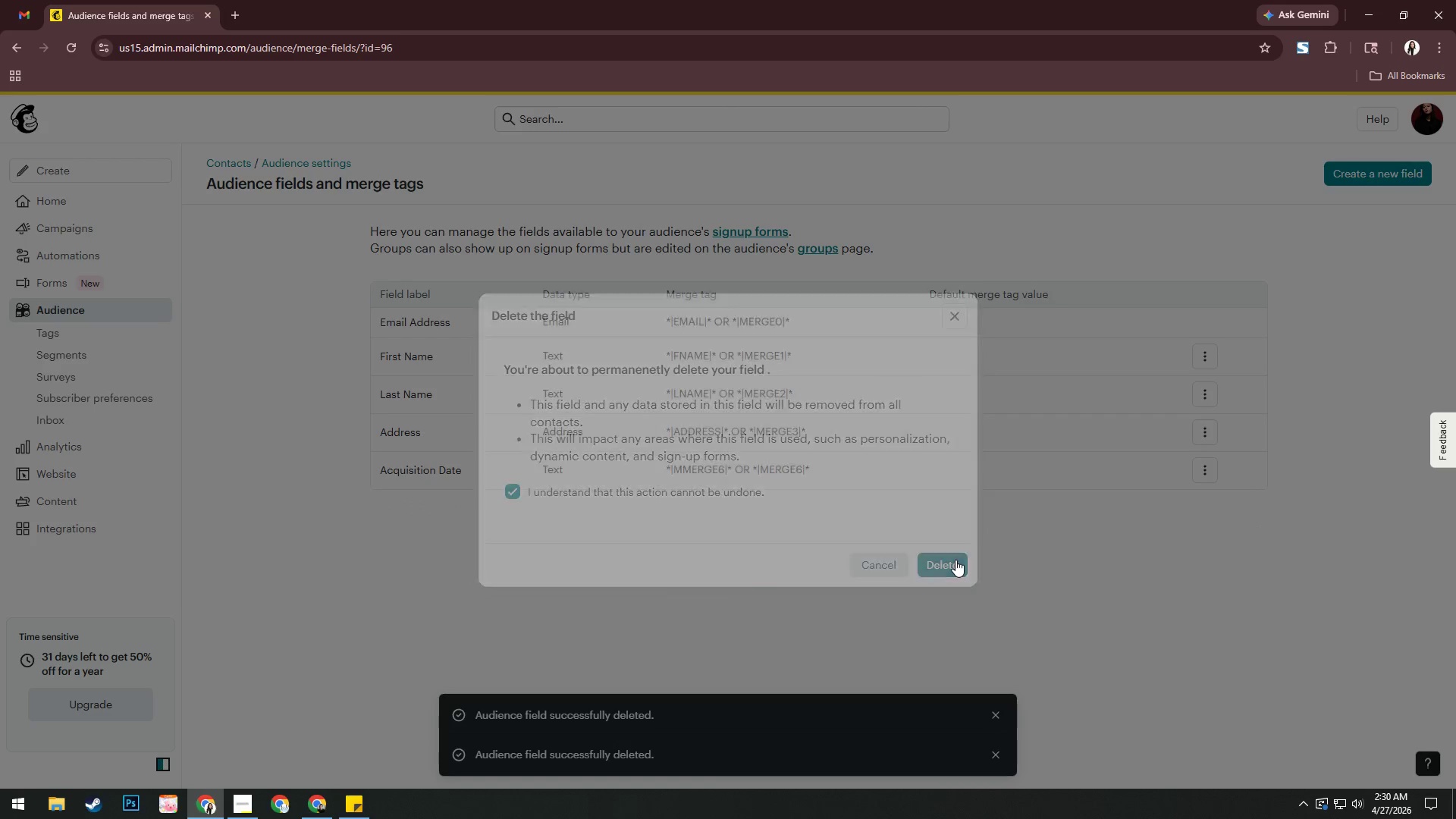 
mouse_move([973, 464])
 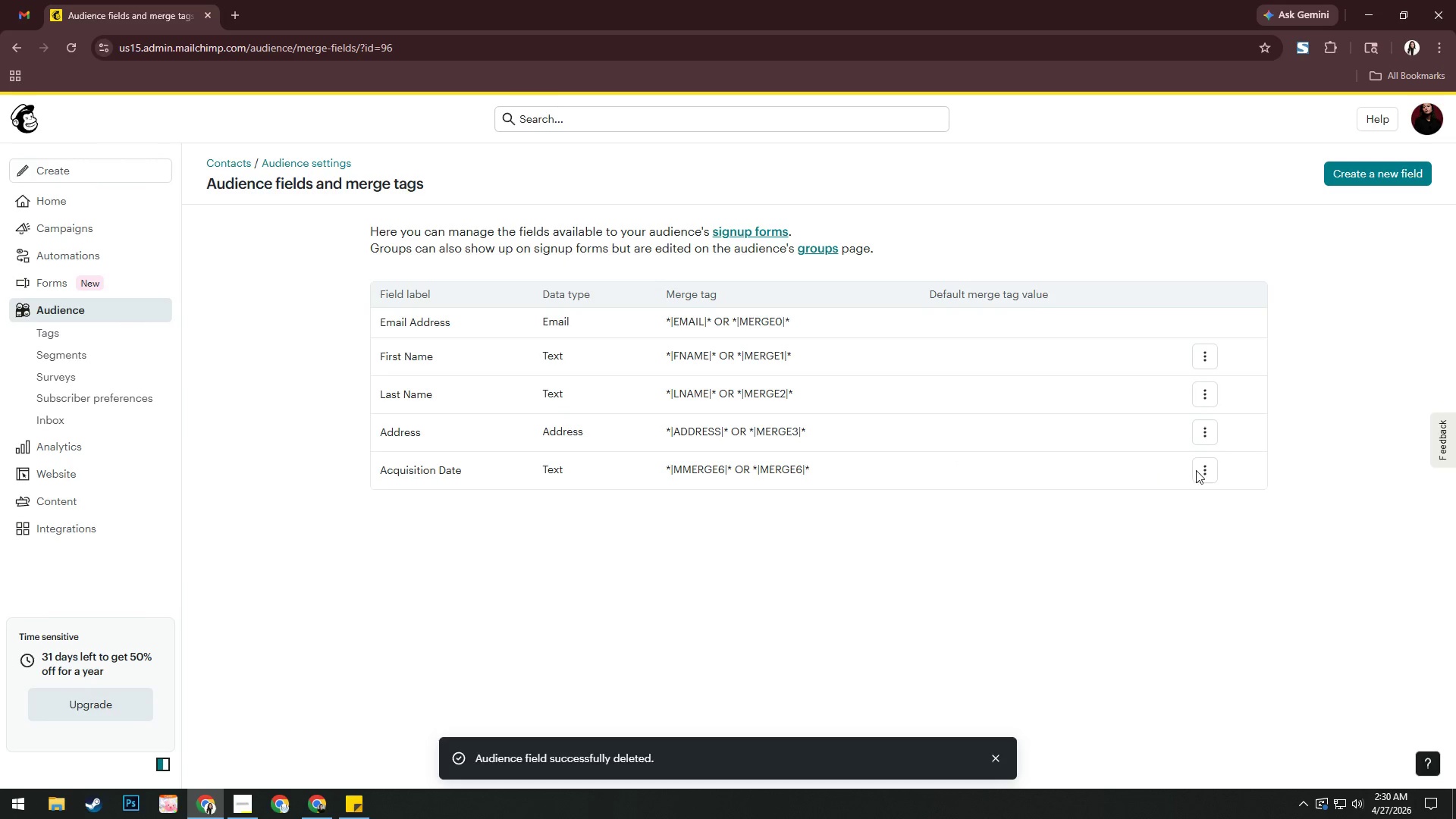 
left_click([1197, 471])
 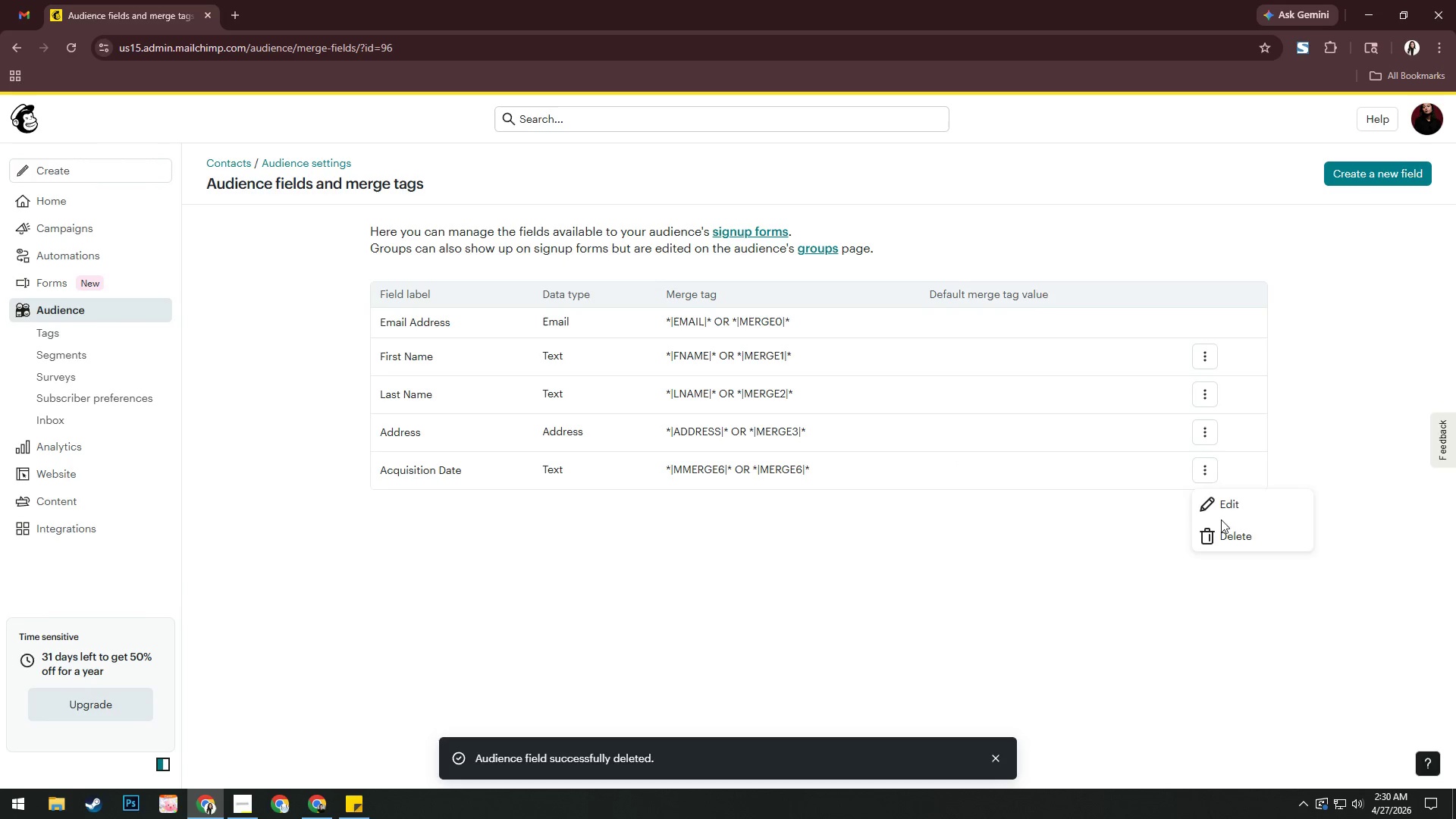 
left_click([1231, 530])
 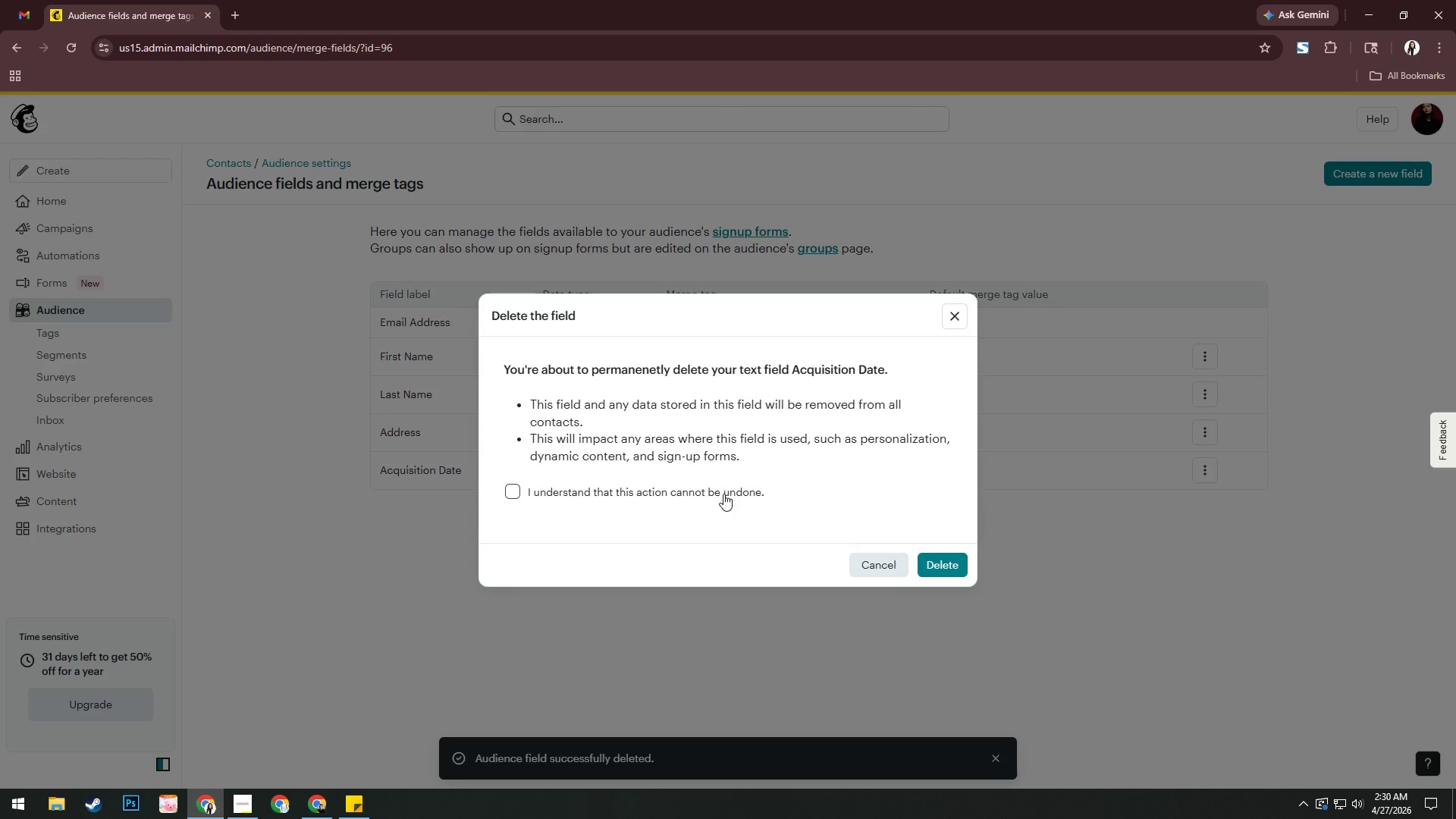 
left_click([720, 496])
 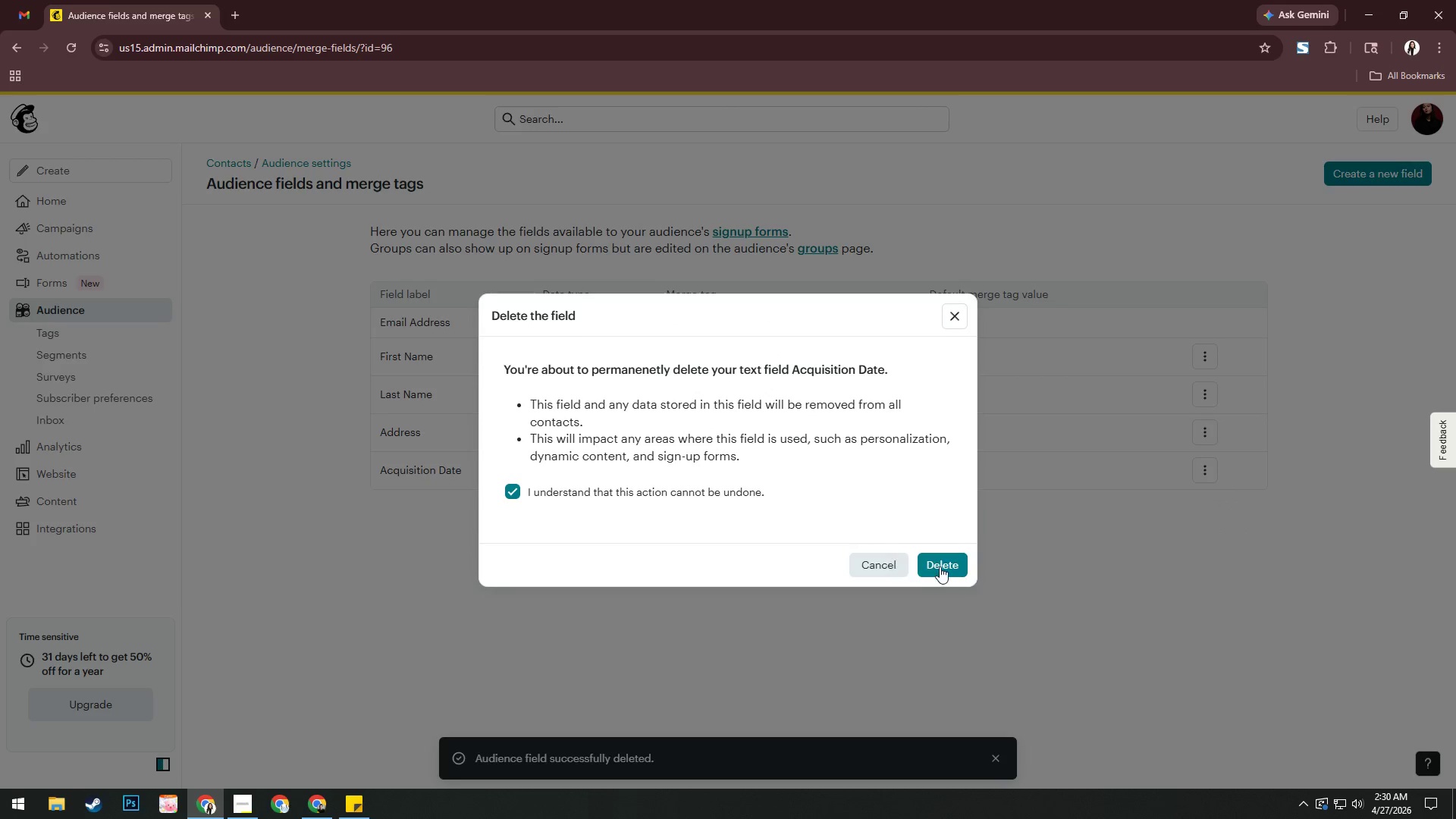 
left_click([941, 565])
 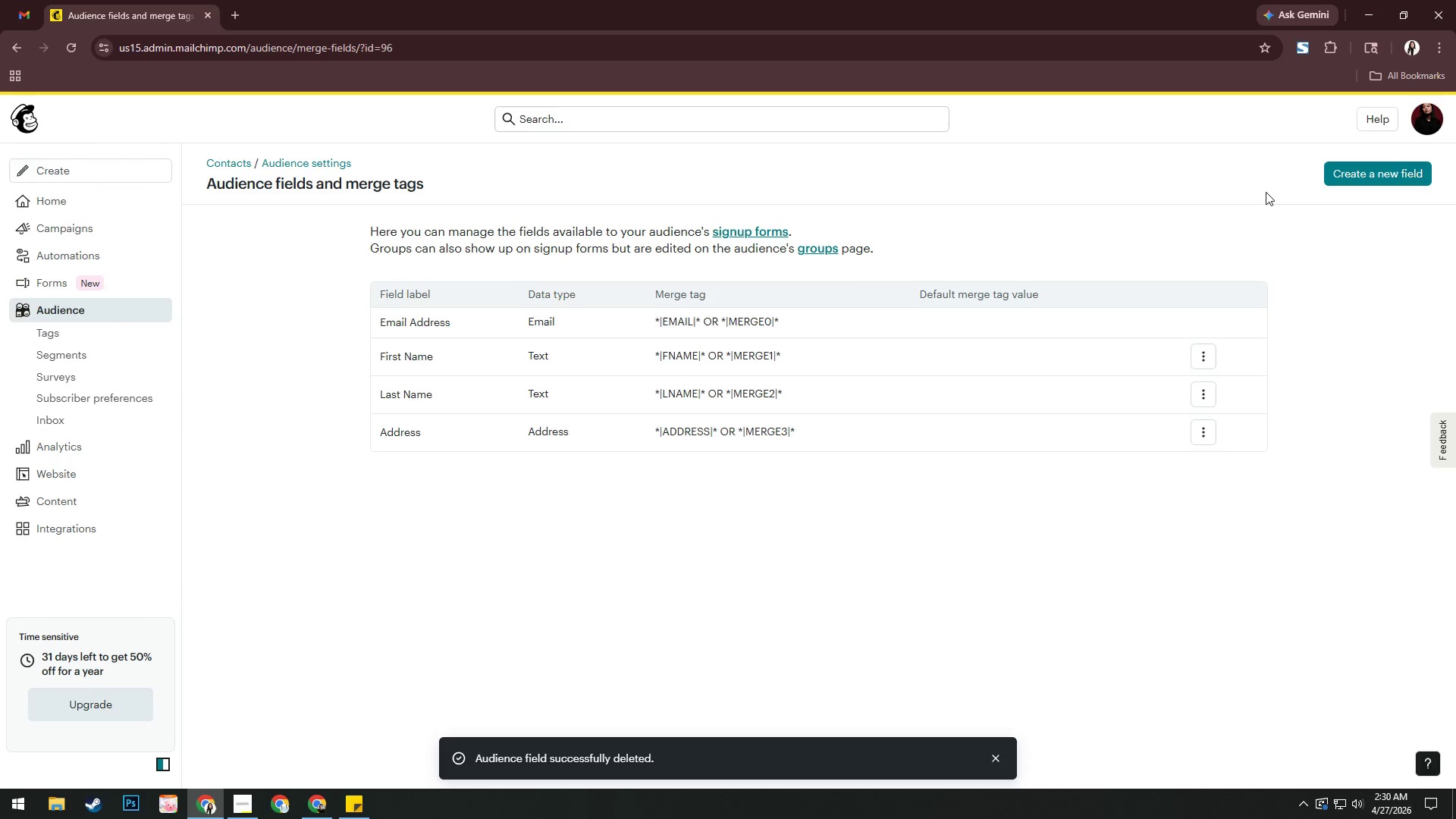 
left_click([124, 306])
 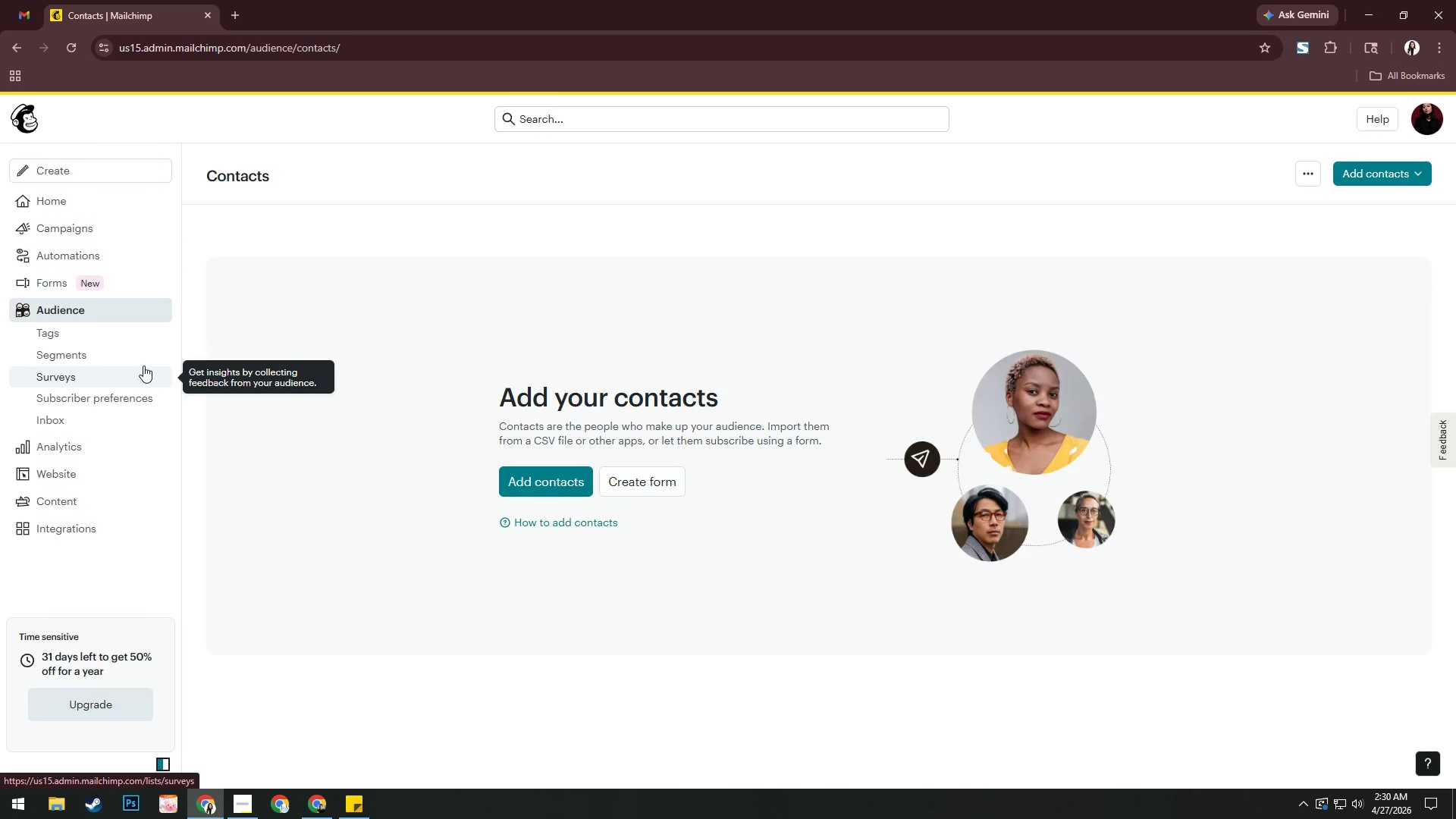 
wait(17.86)
 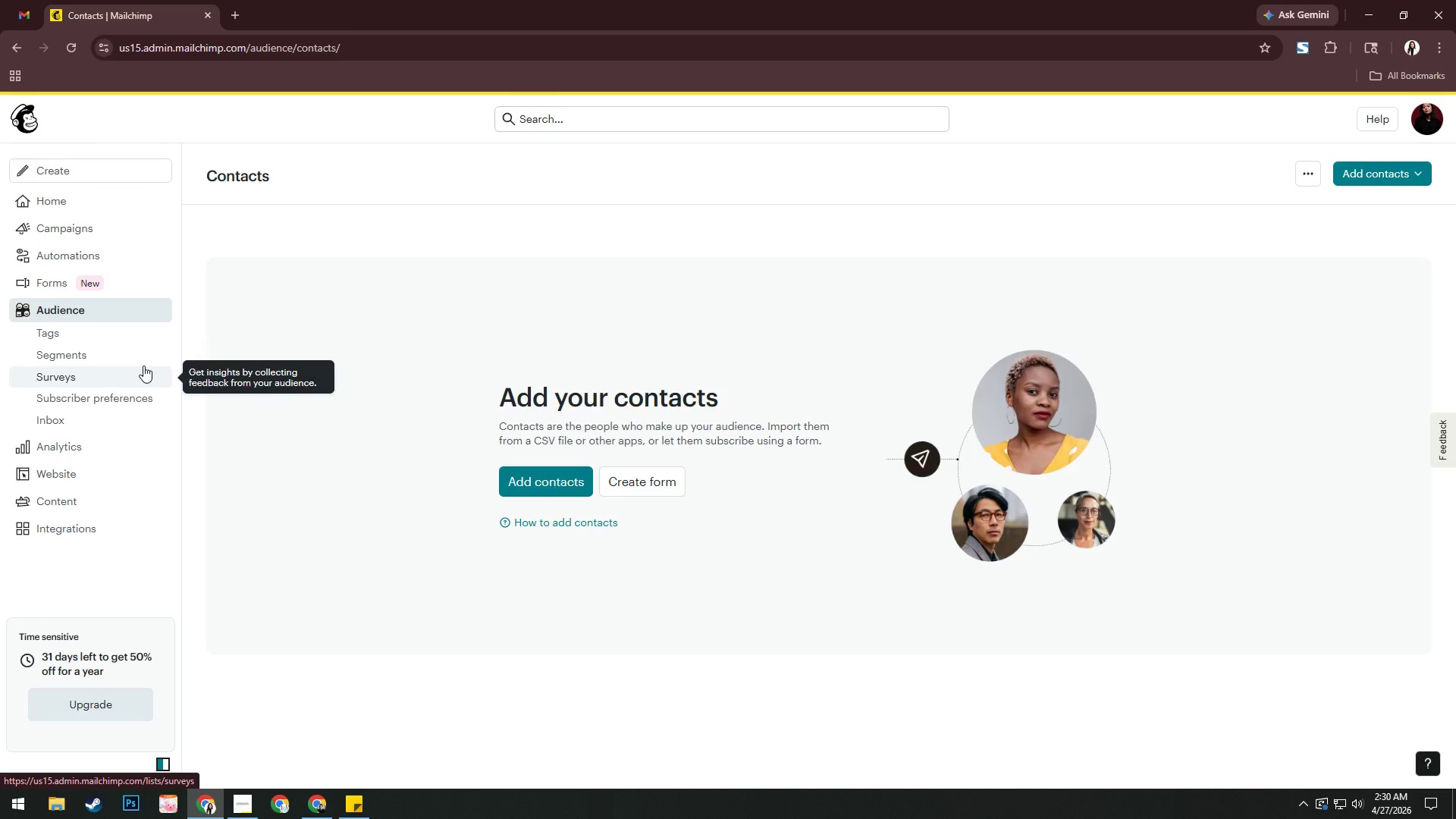 
left_click([317, 815])
 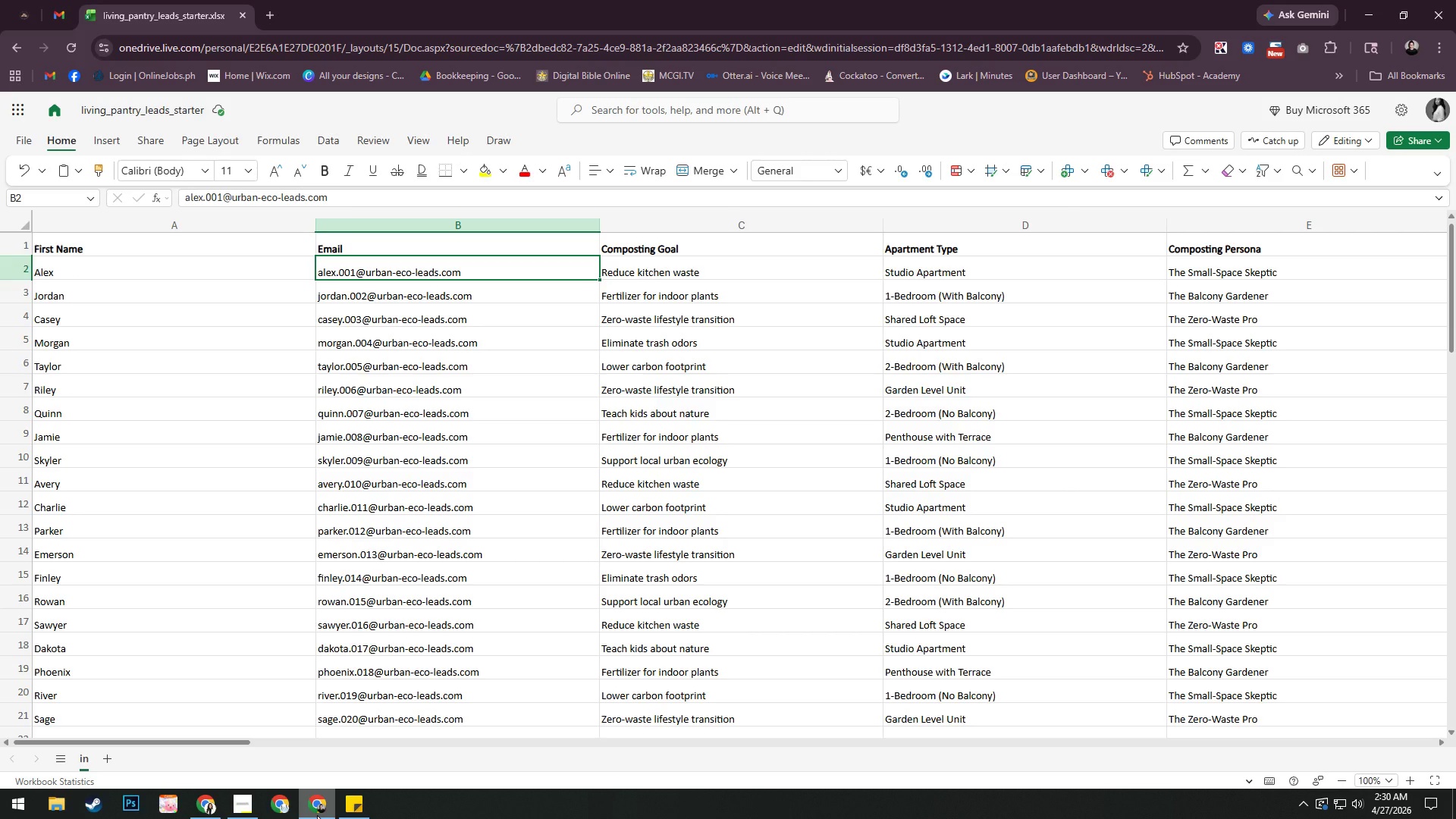 
left_click([317, 815])
 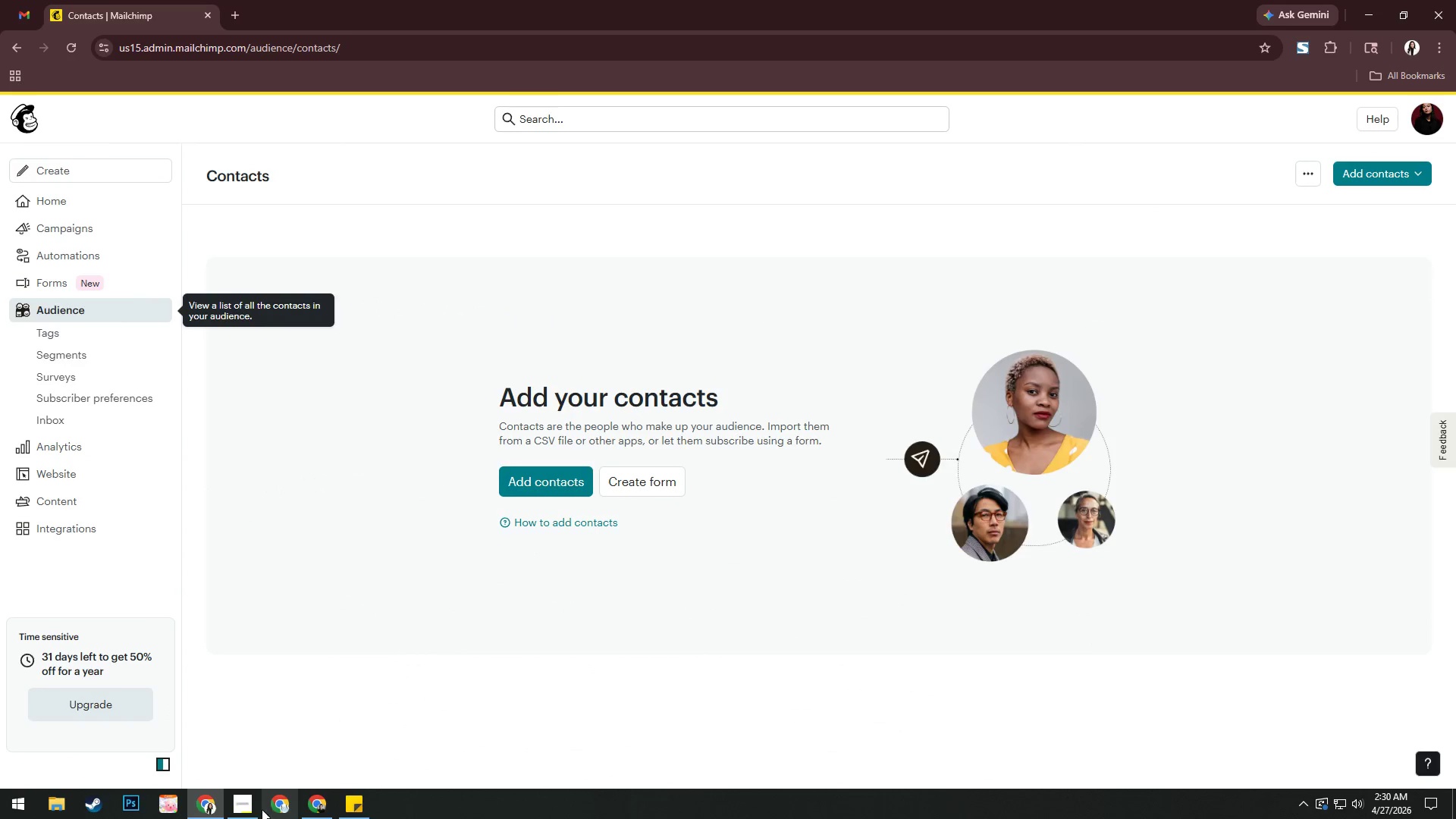 
left_click([245, 805])